 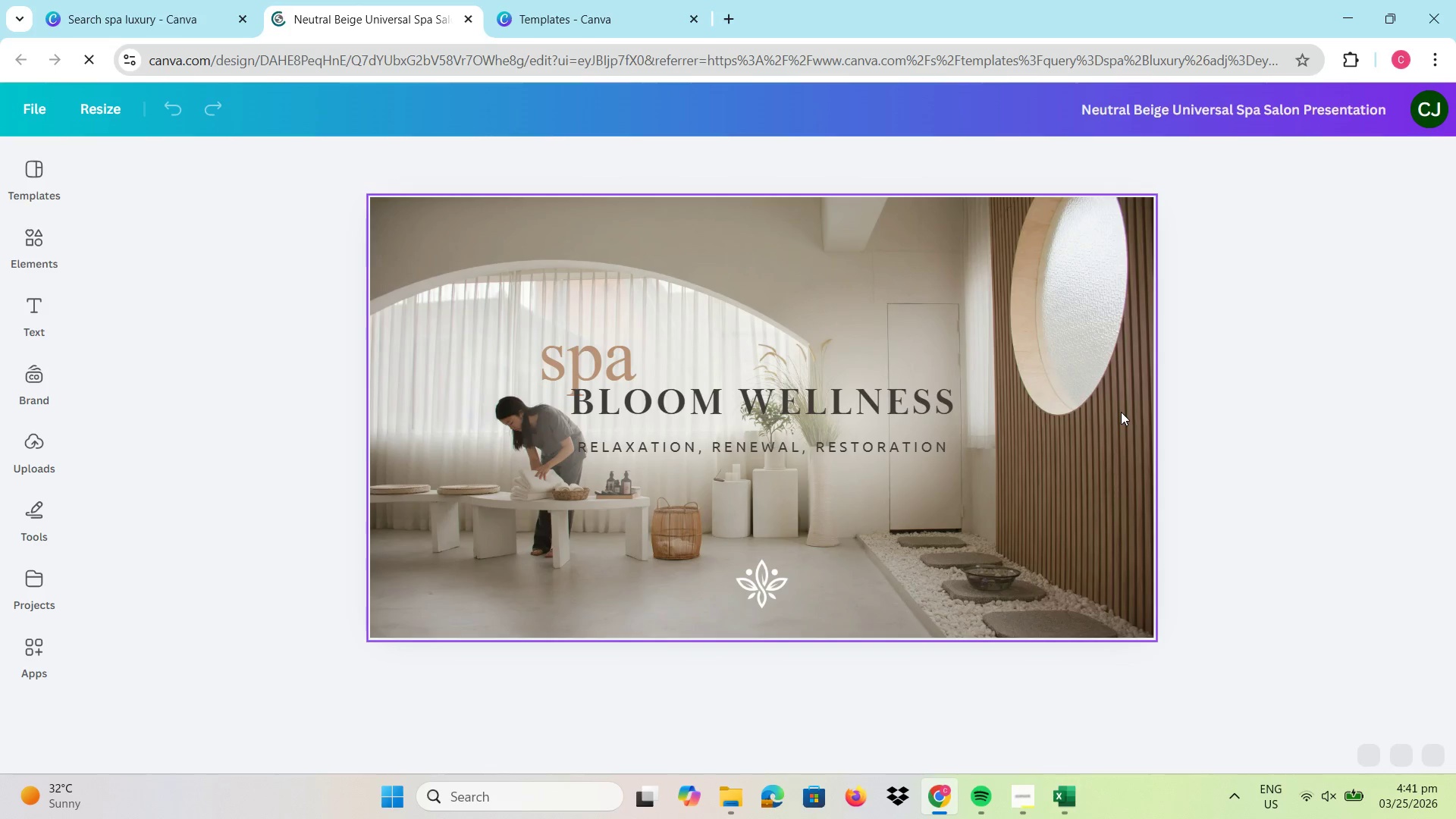 
left_click([479, 585])
 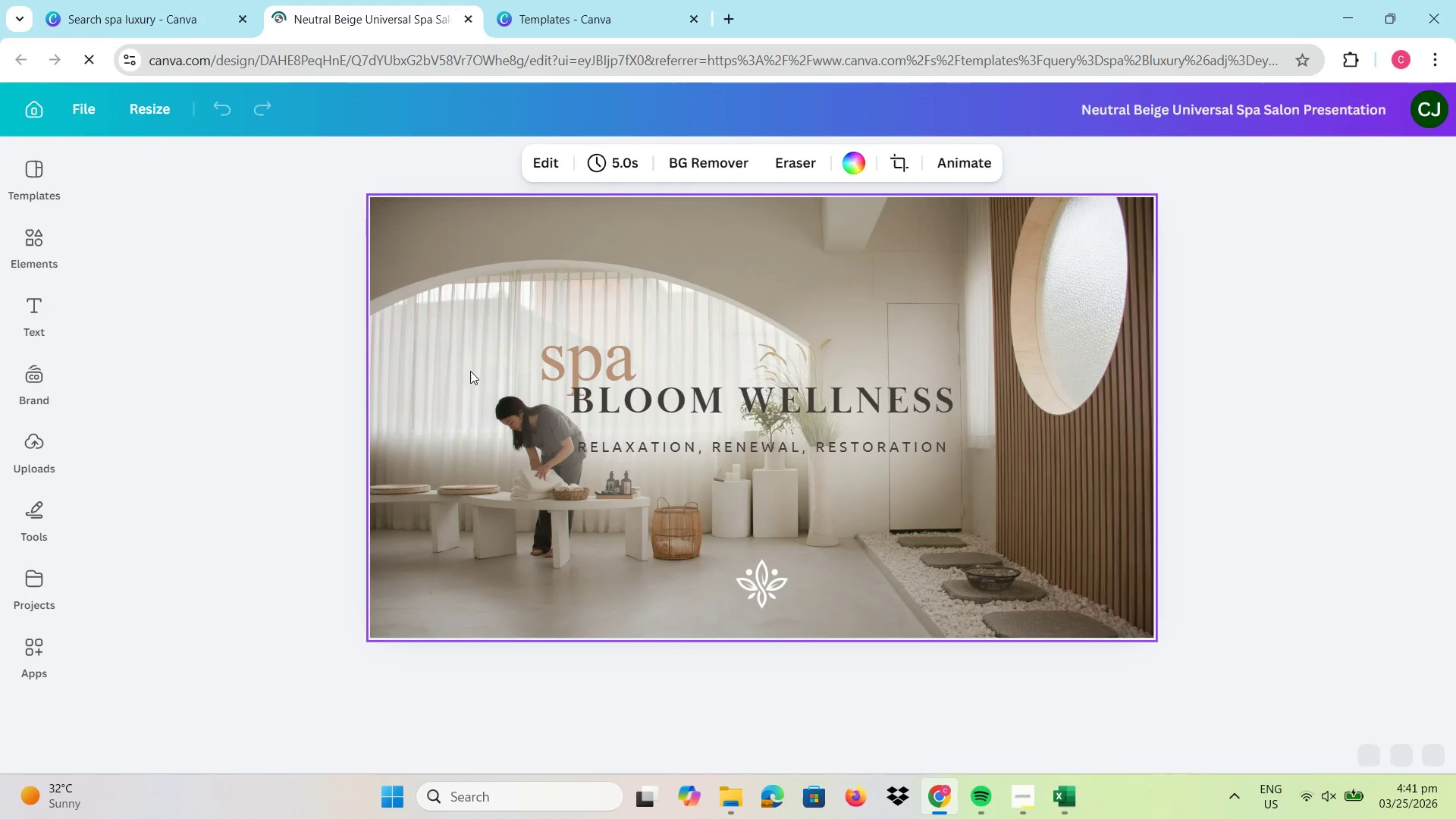 
double_click([459, 356])
 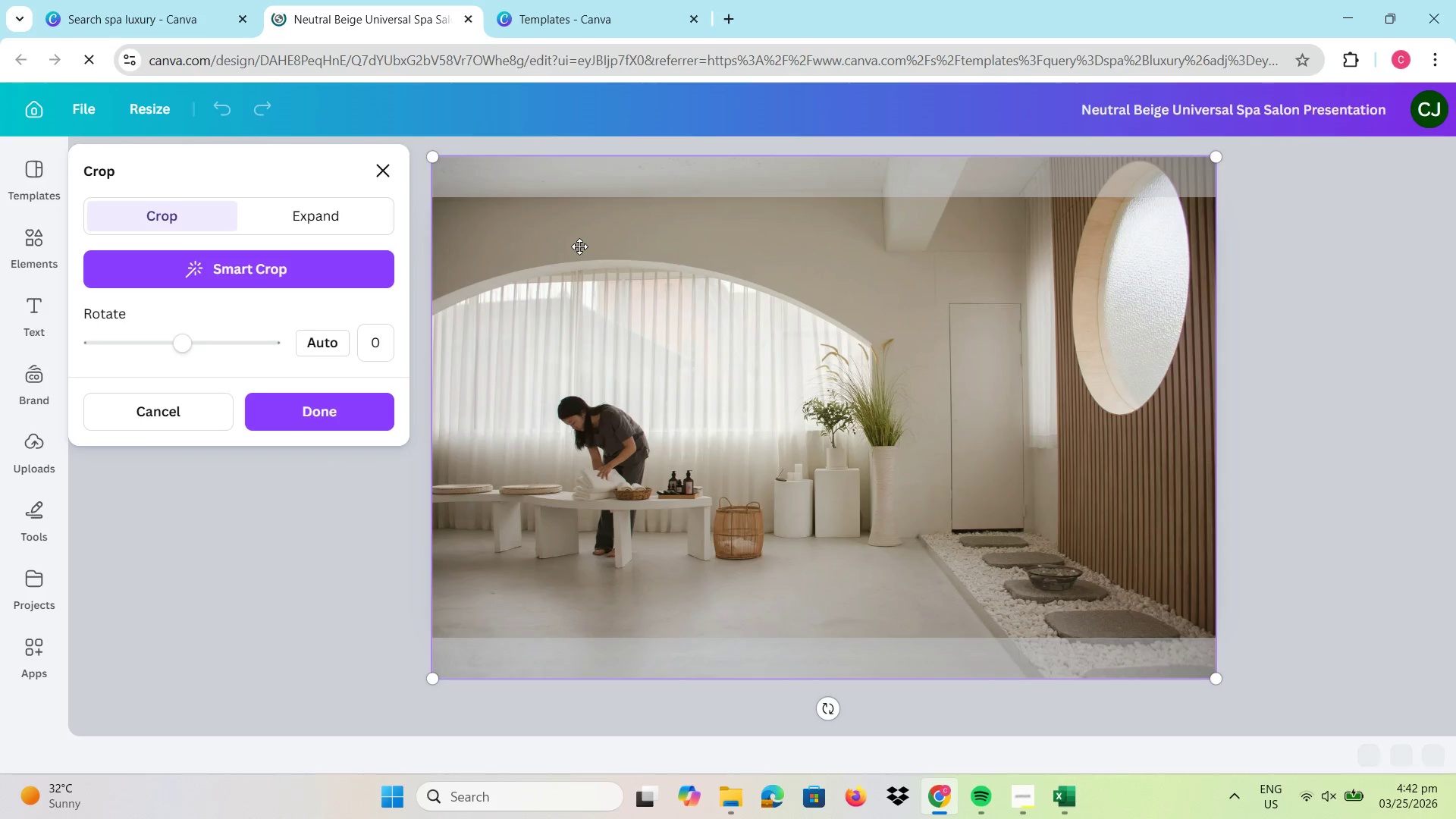 
left_click([384, 170])
 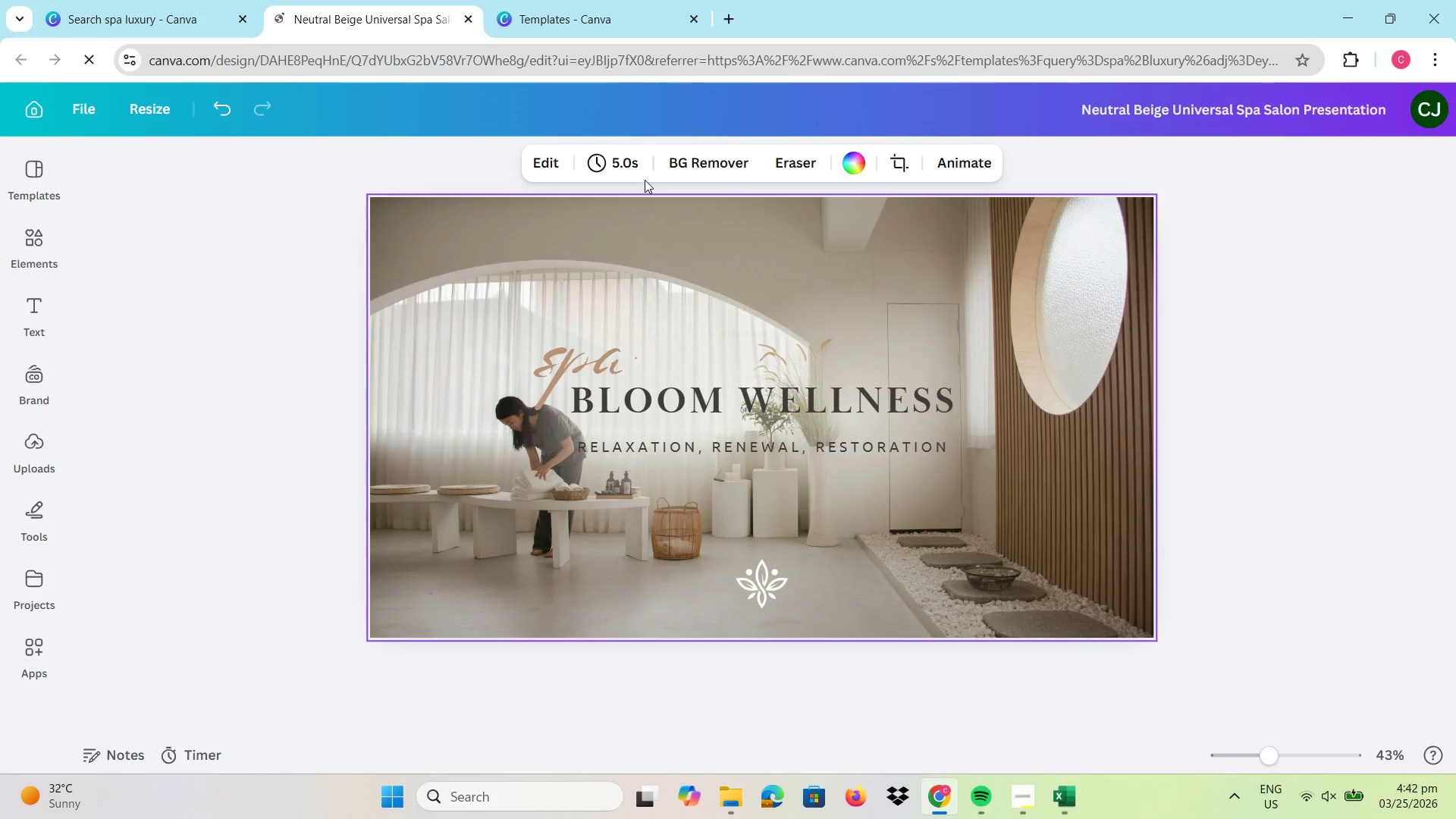 
wait(5.44)
 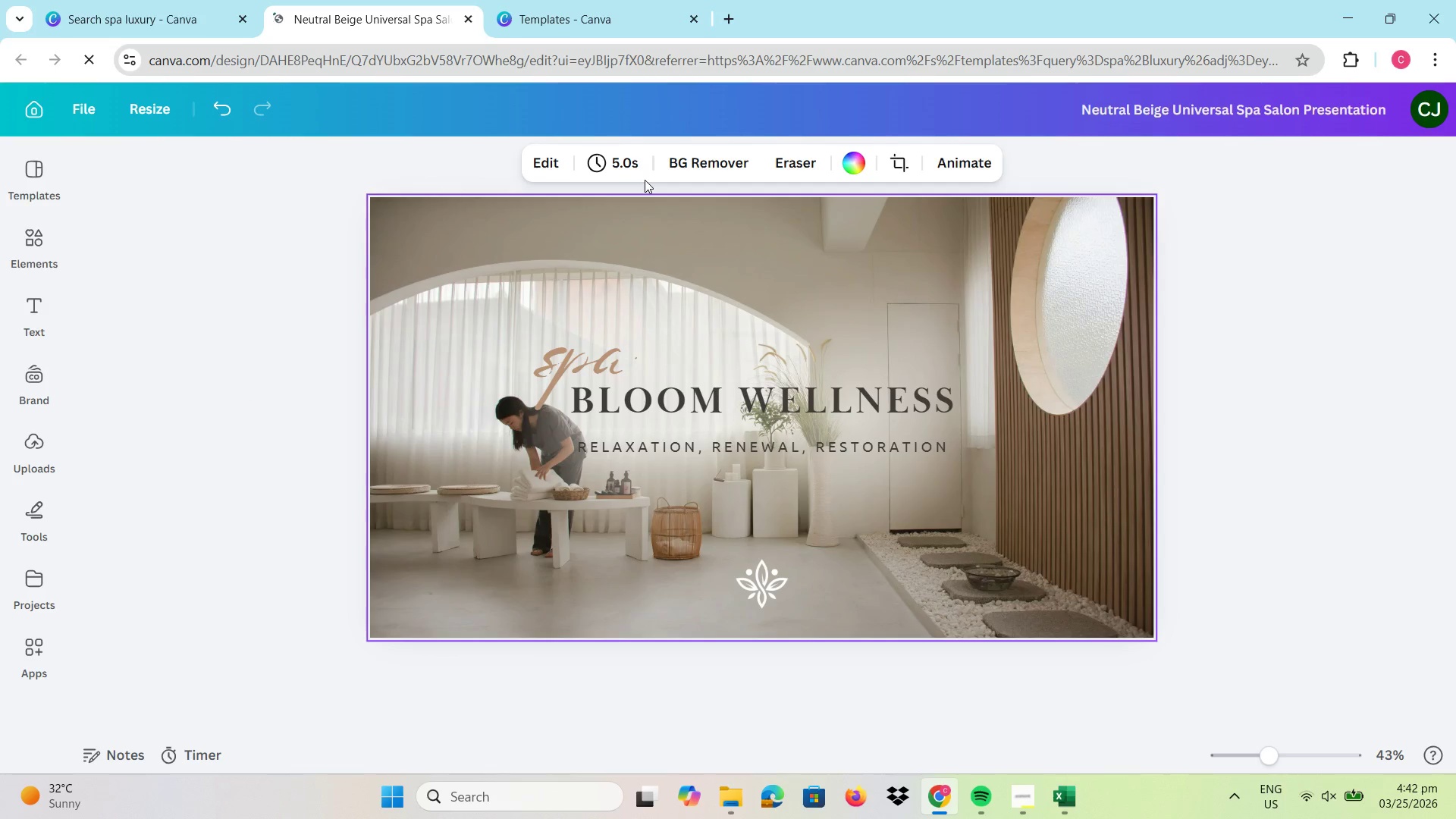 
left_click([644, 190])
 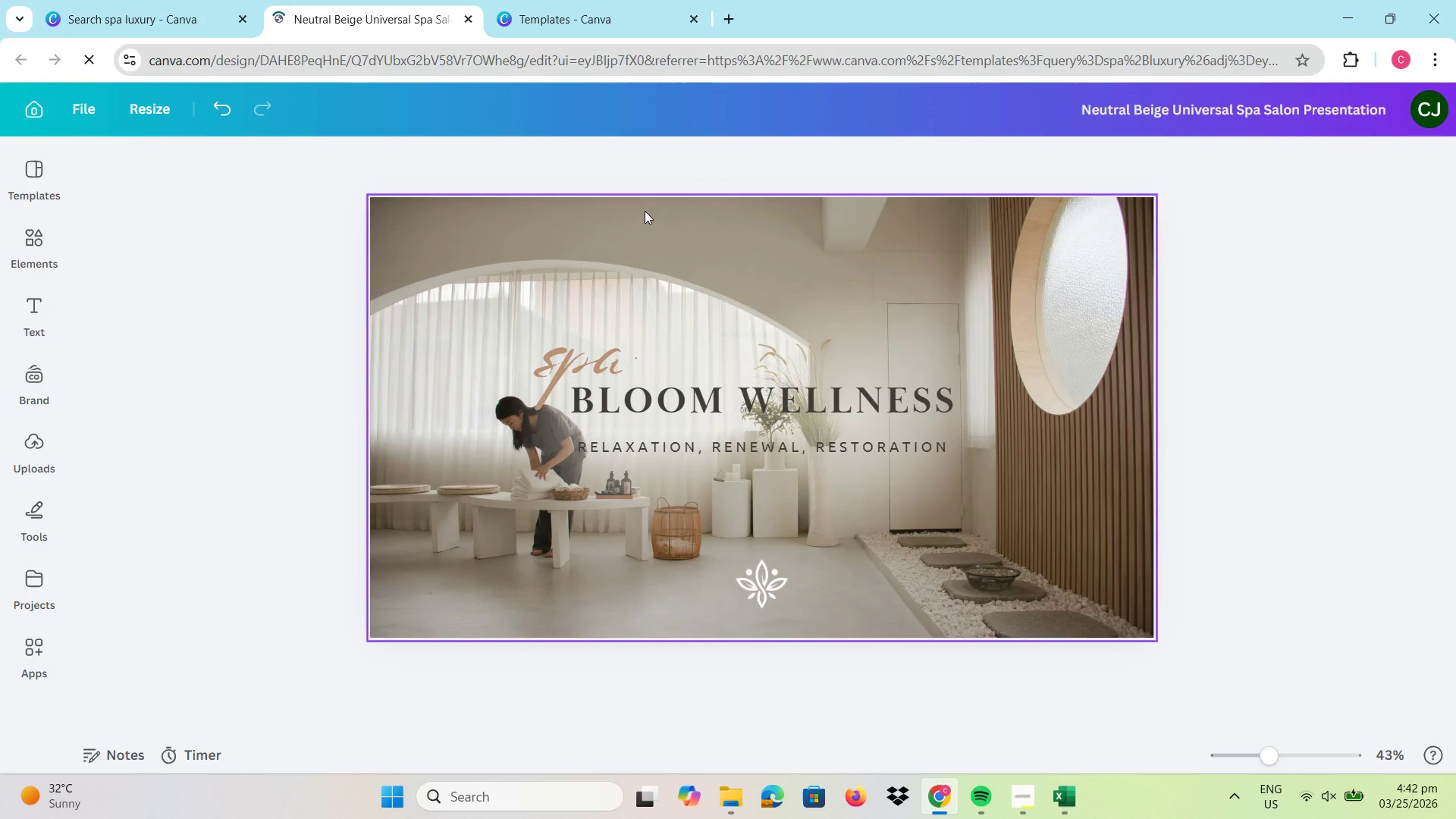 
scroll: coordinate [886, 347], scroll_direction: down, amount: 2.0
 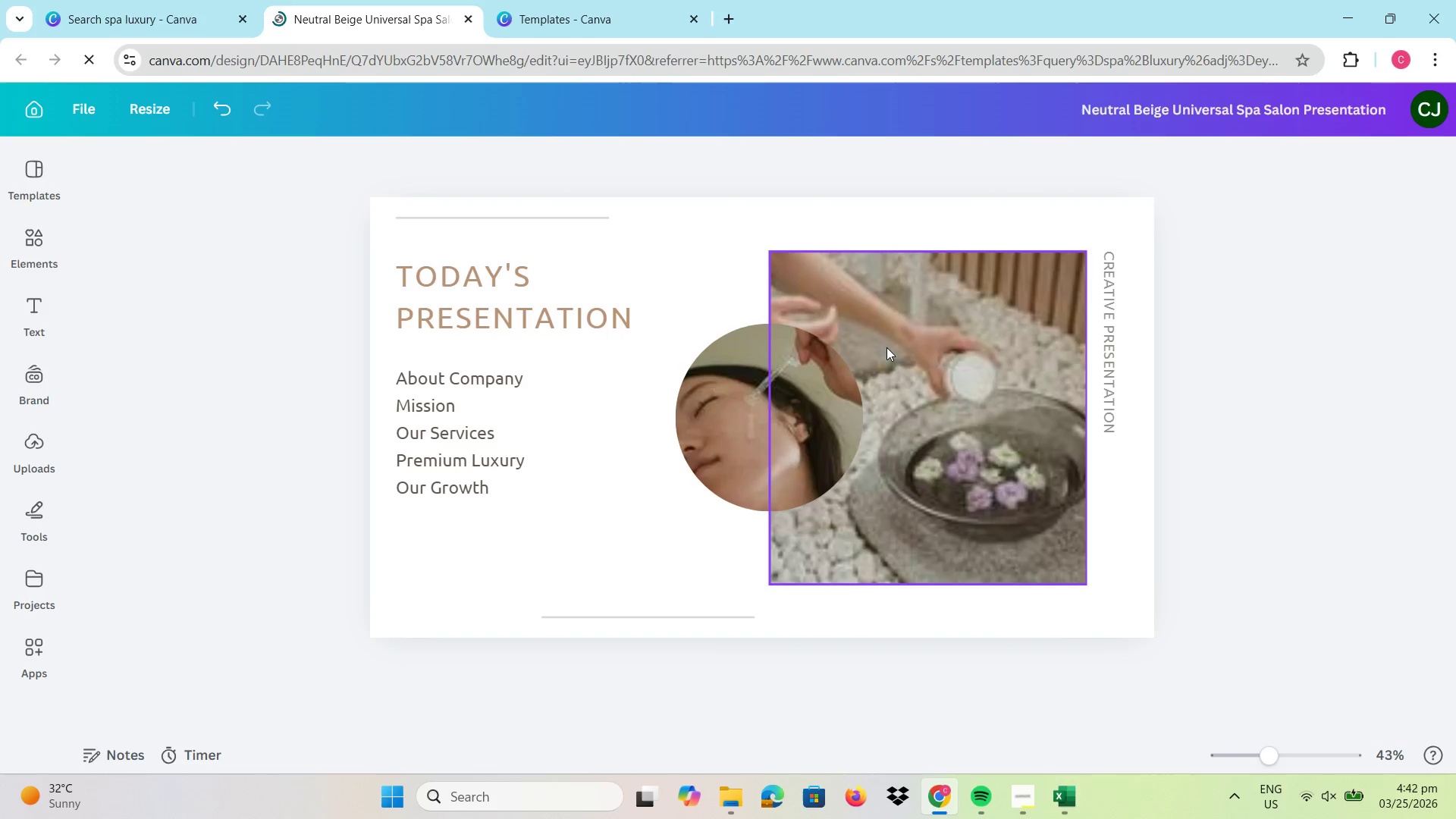 
scroll: coordinate [886, 347], scroll_direction: up, amount: 4.0
 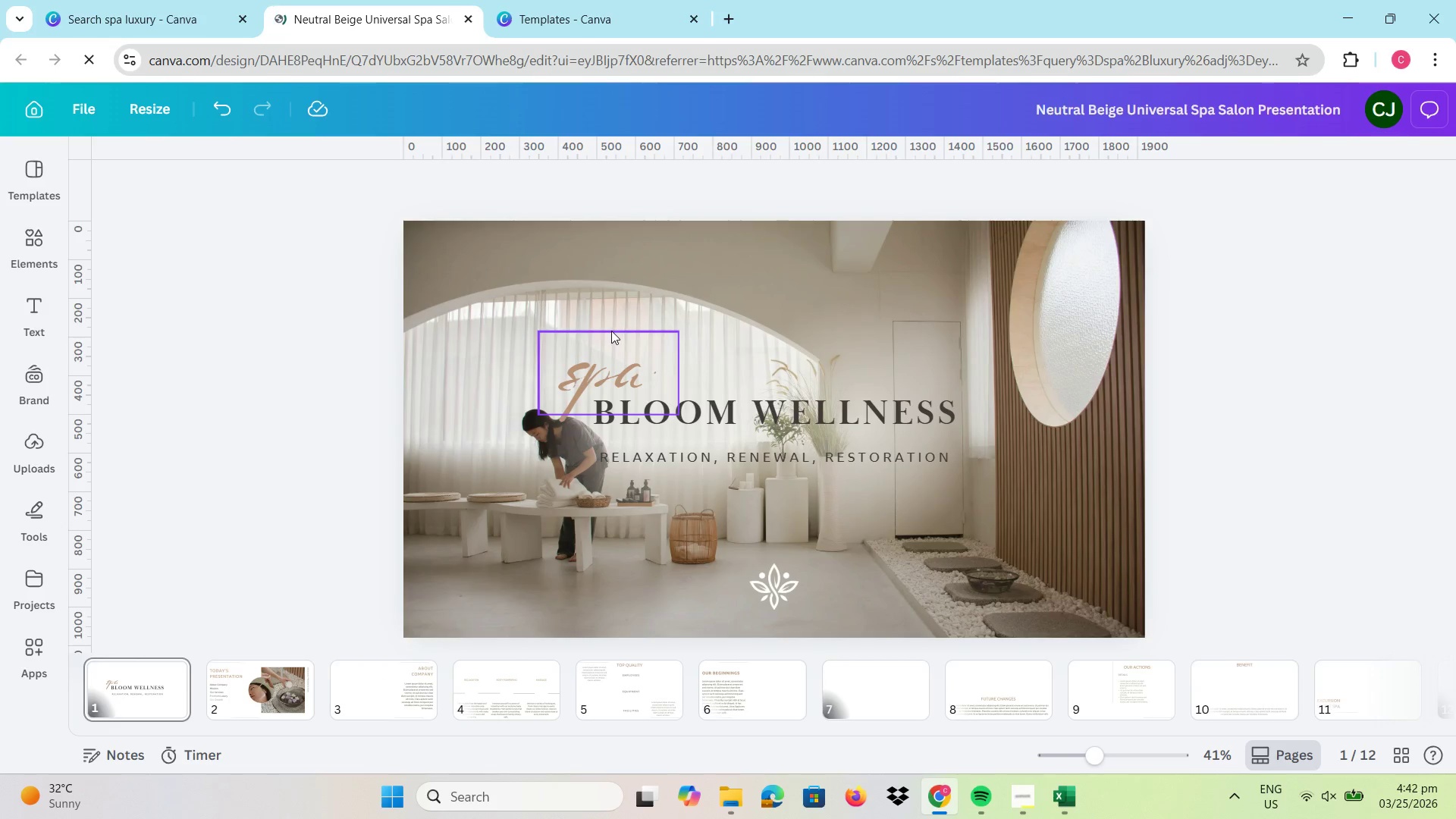 
double_click([523, 276])
 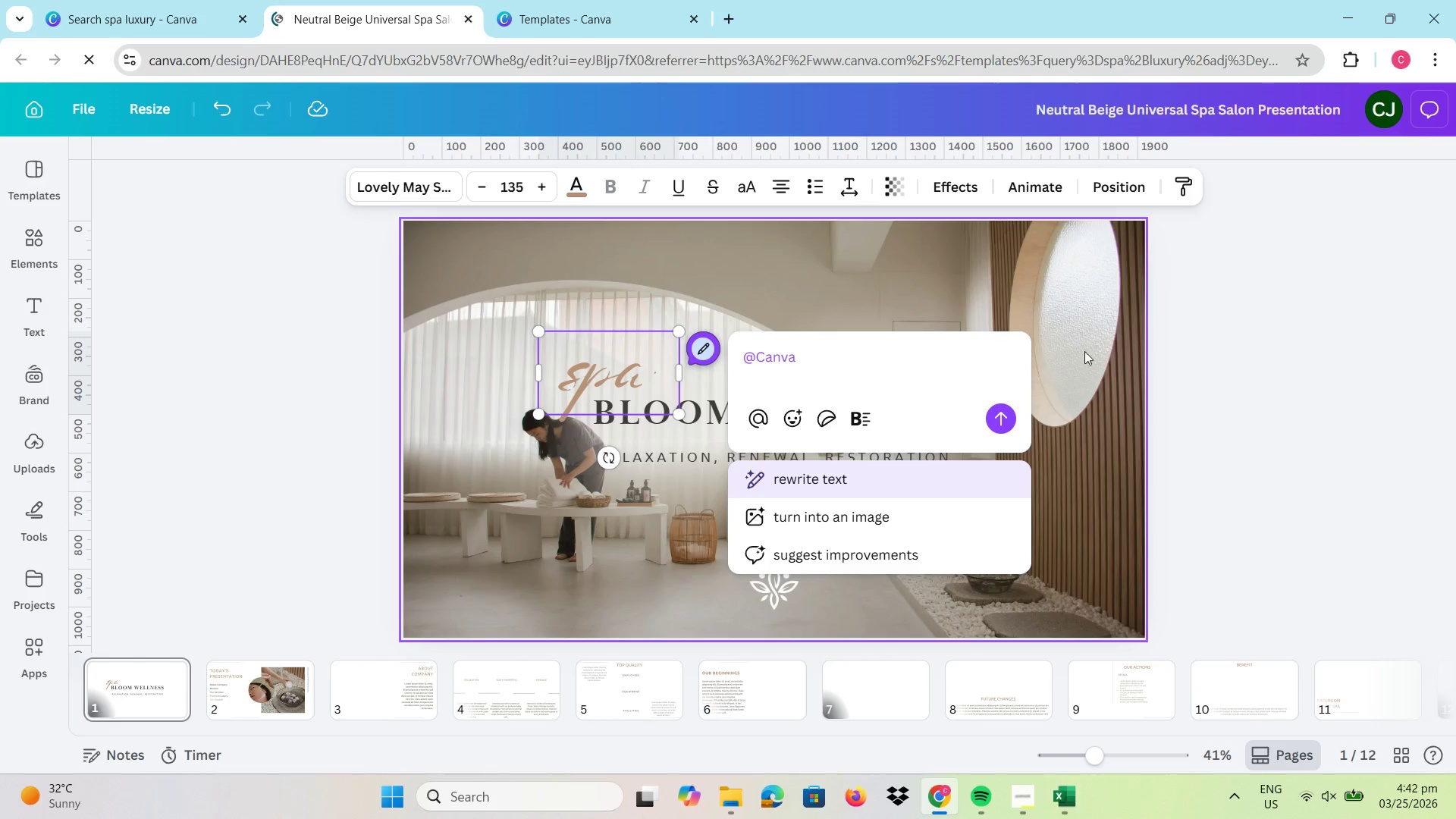 
left_click([1132, 385])
 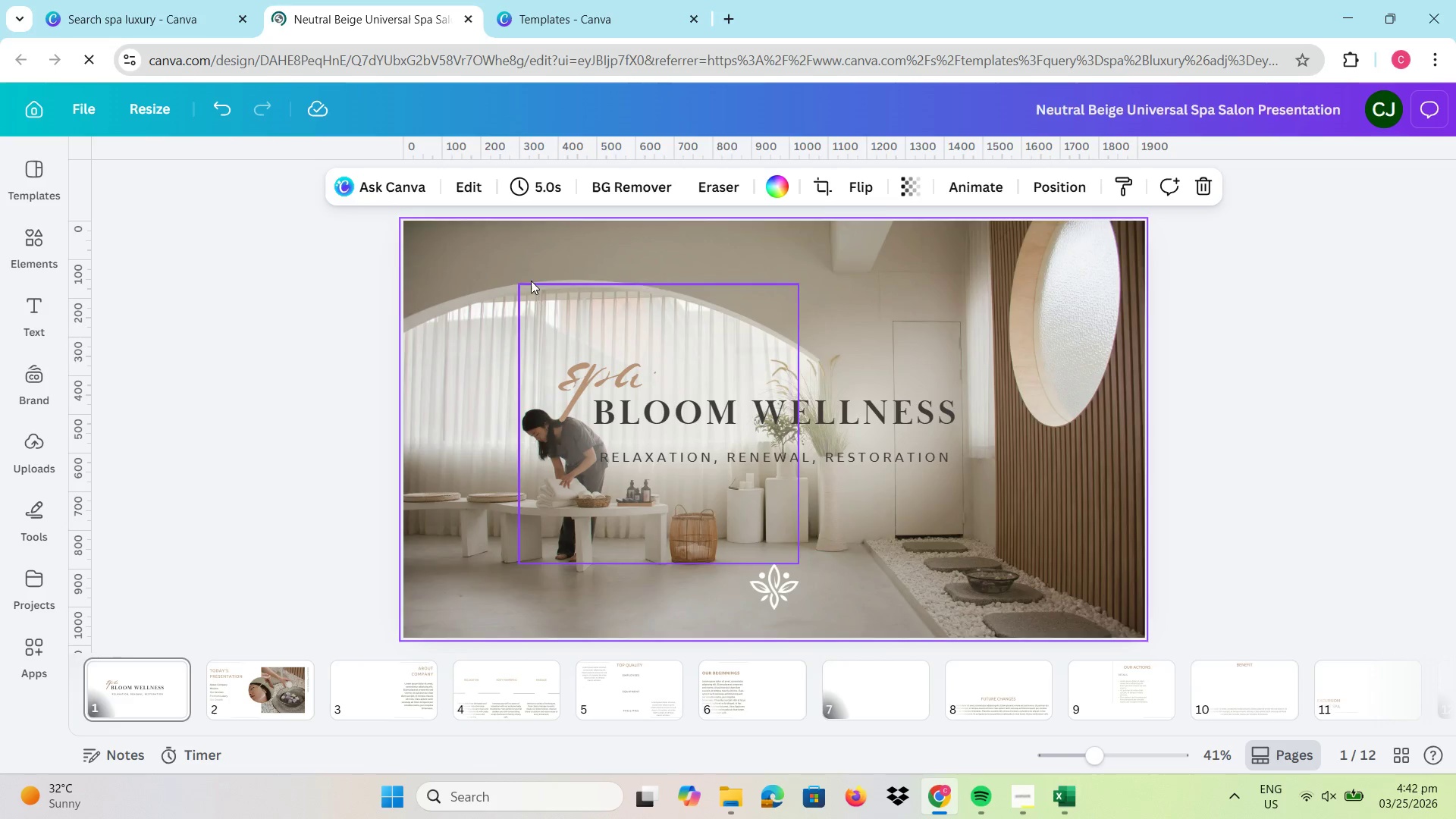 
left_click([461, 252])
 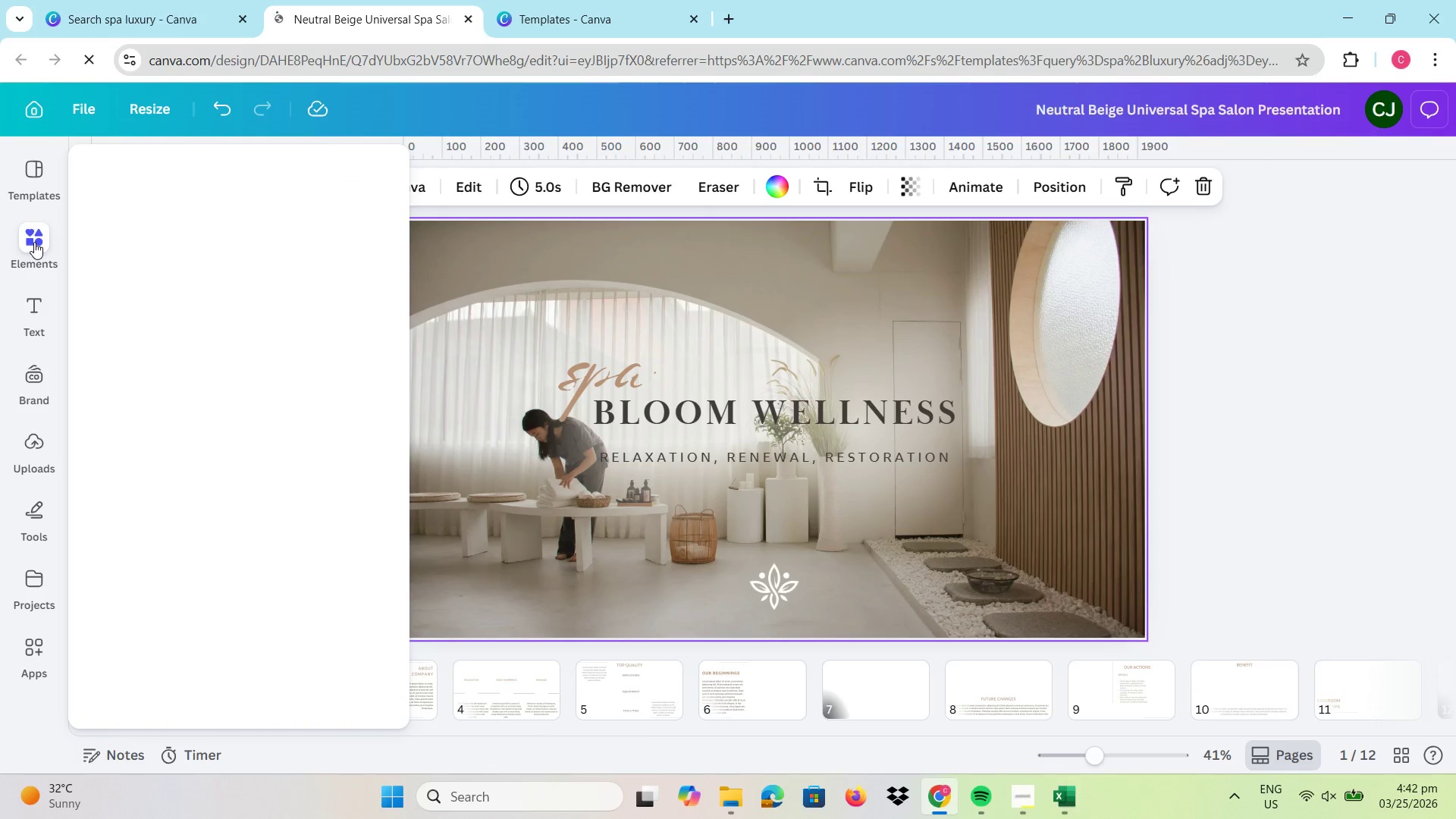 
double_click([469, 268])
 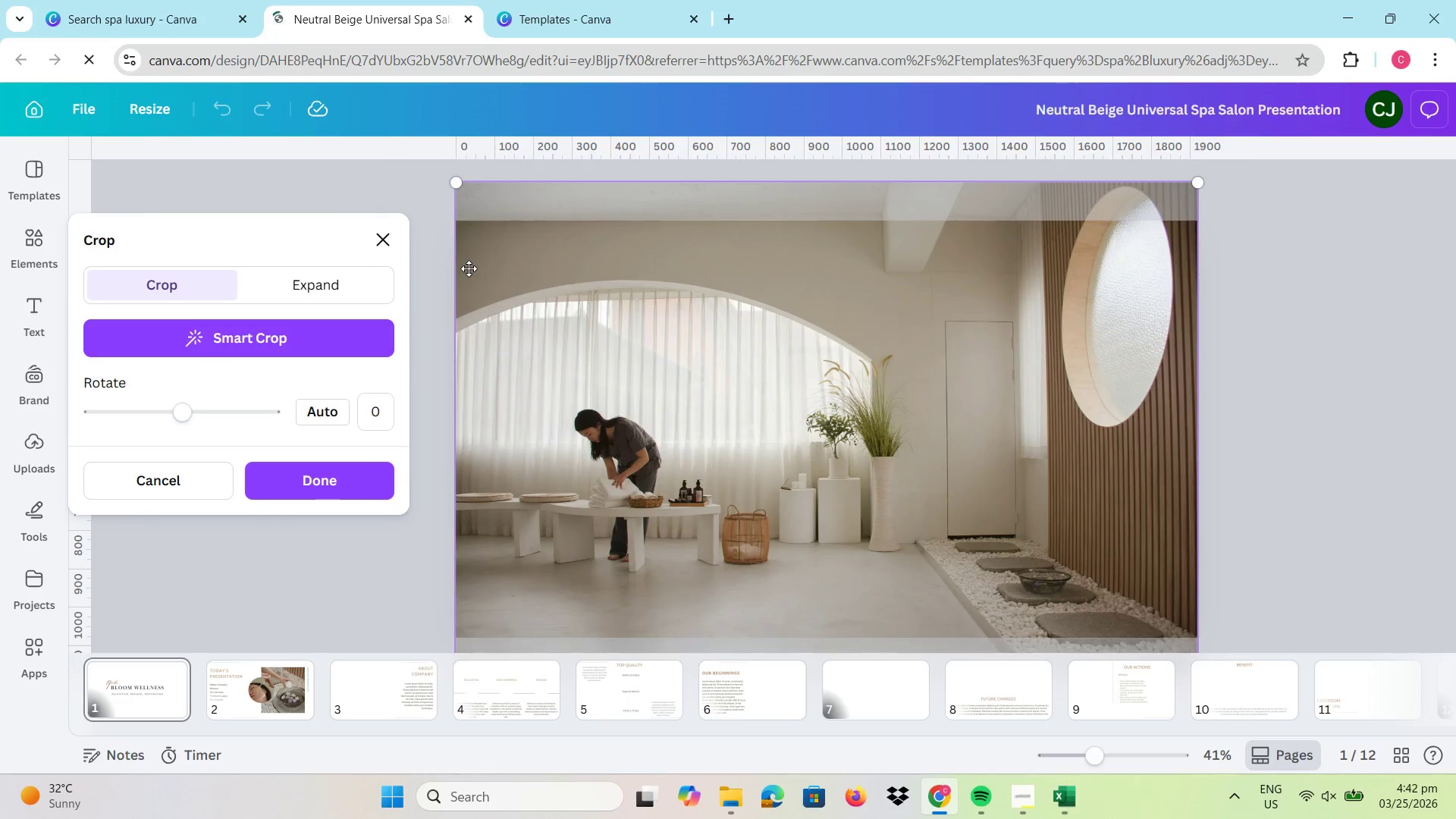 
key(Delete)
 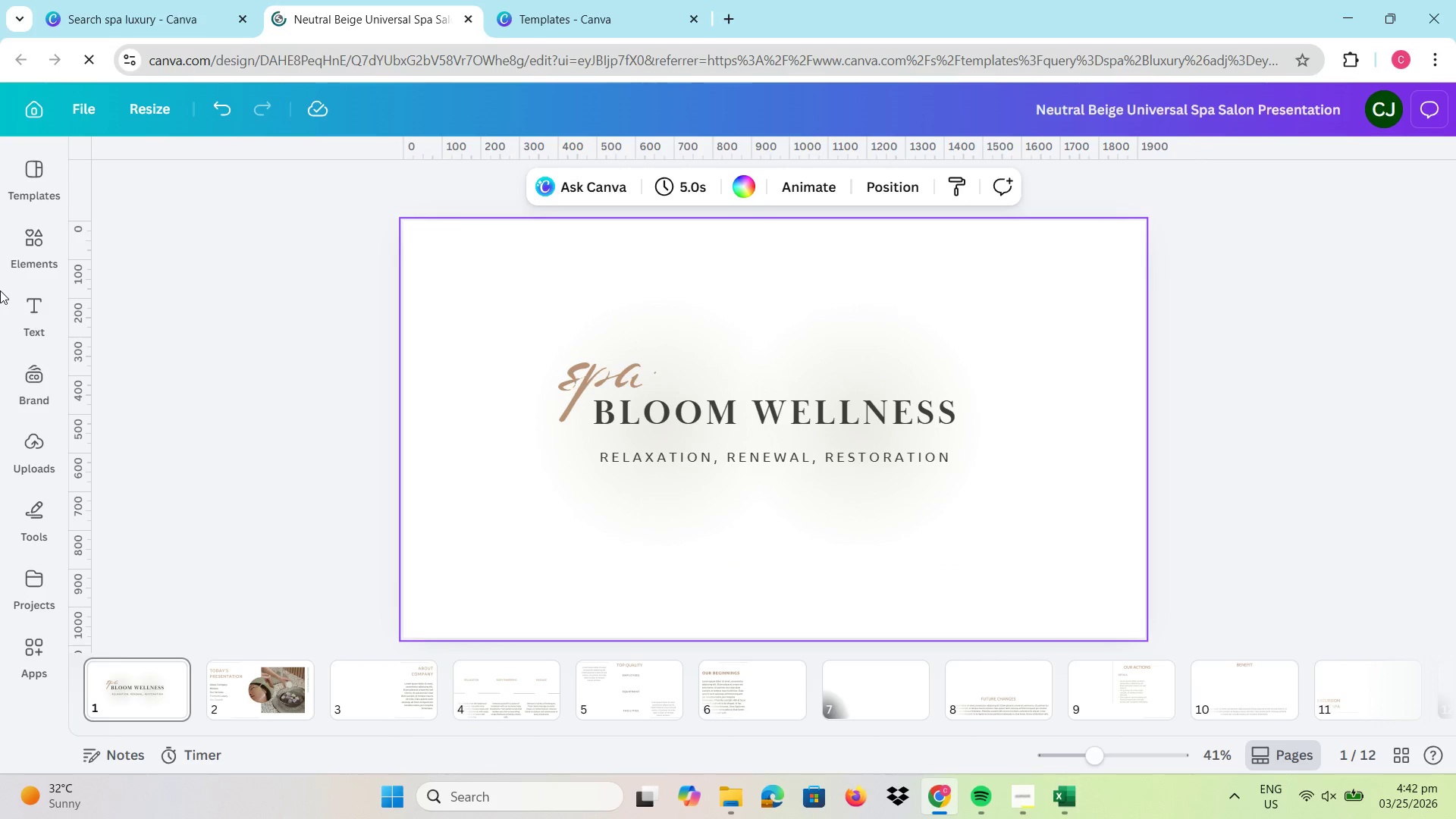 
left_click([28, 243])
 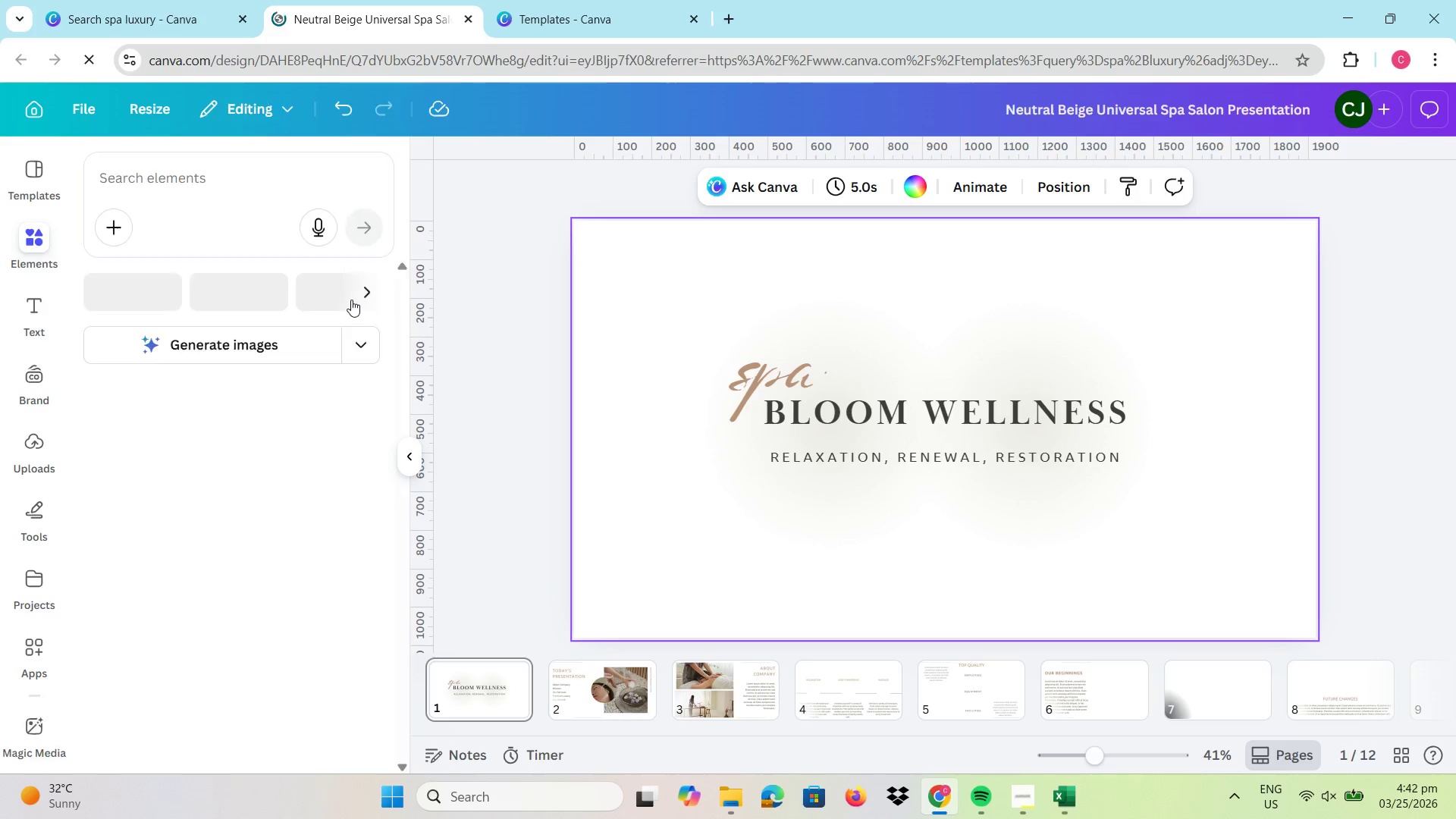 
wait(7.84)
 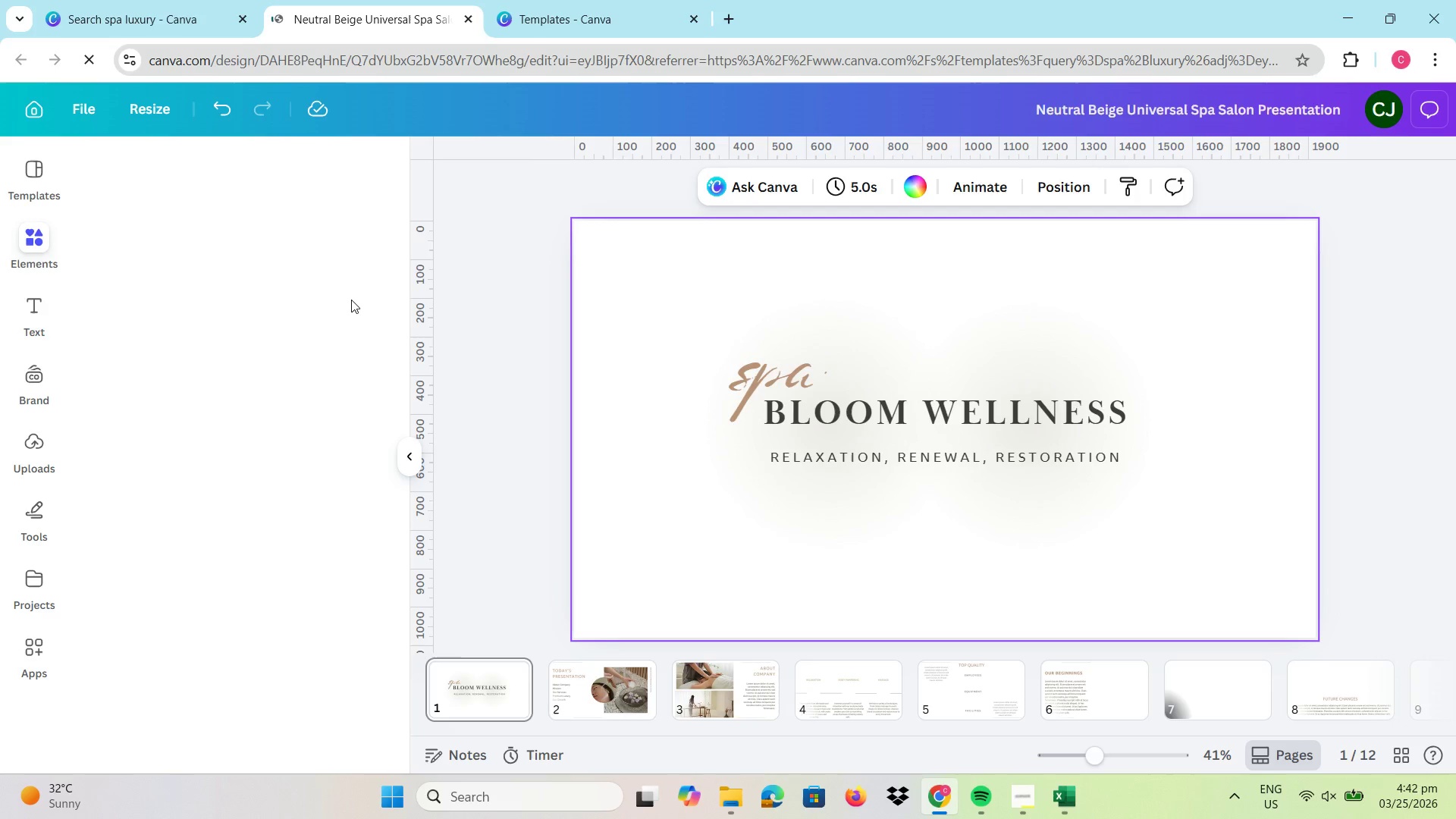 
left_click([191, 186])
 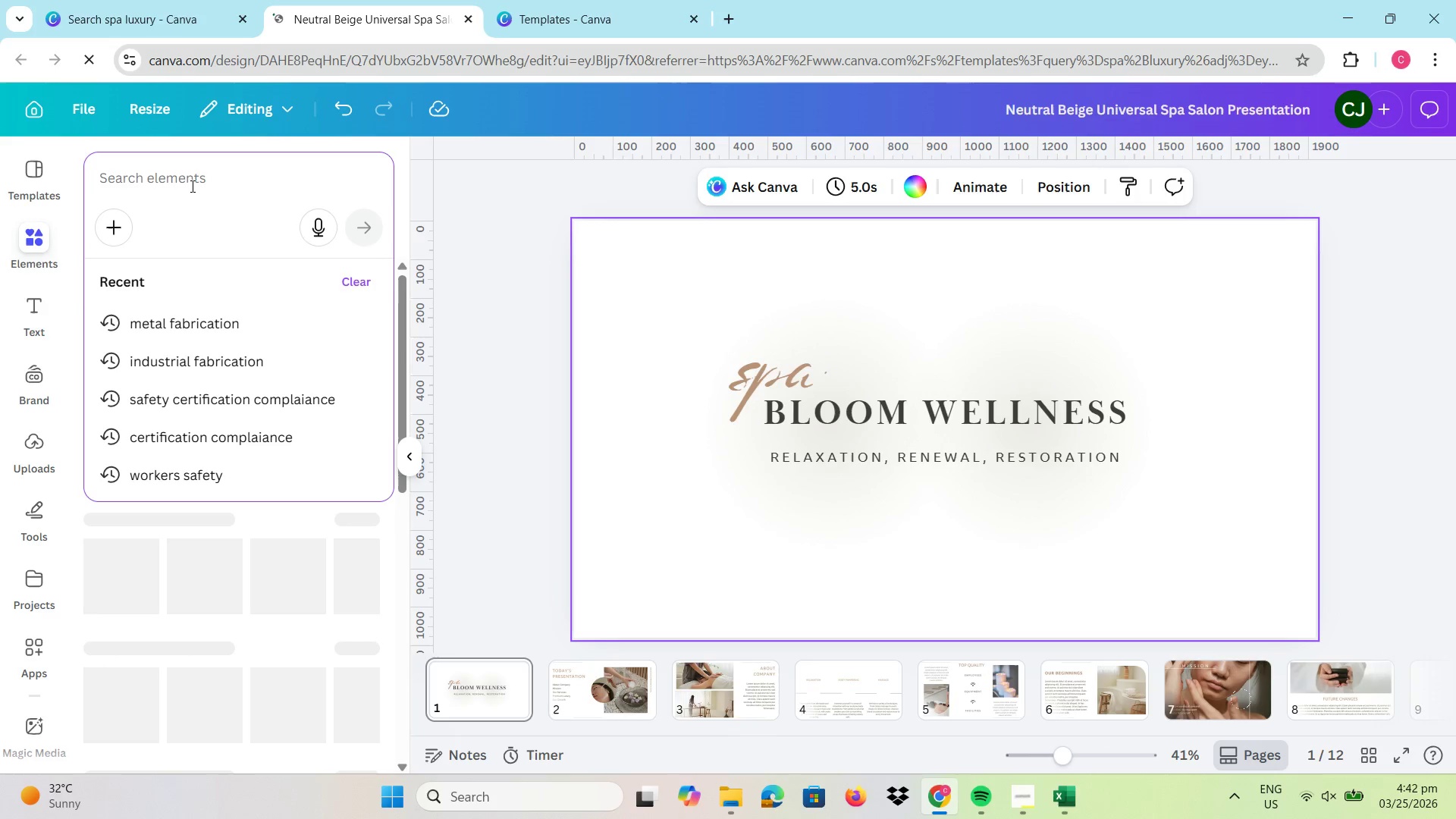 
wait(5.55)
 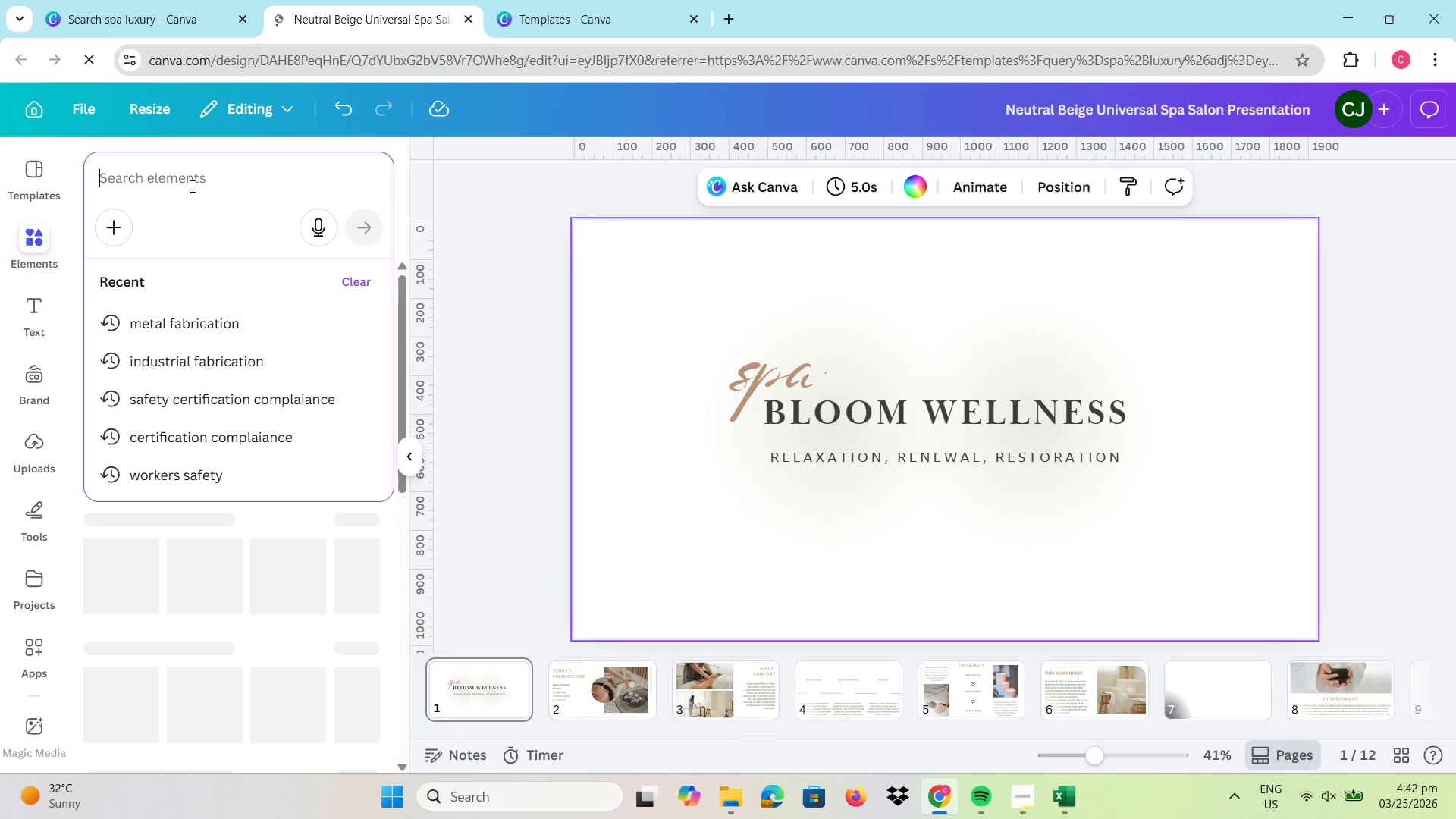 
type(spa clinc )
key(Backspace)
key(Backspace)
key(Backspace)
type(nic)
 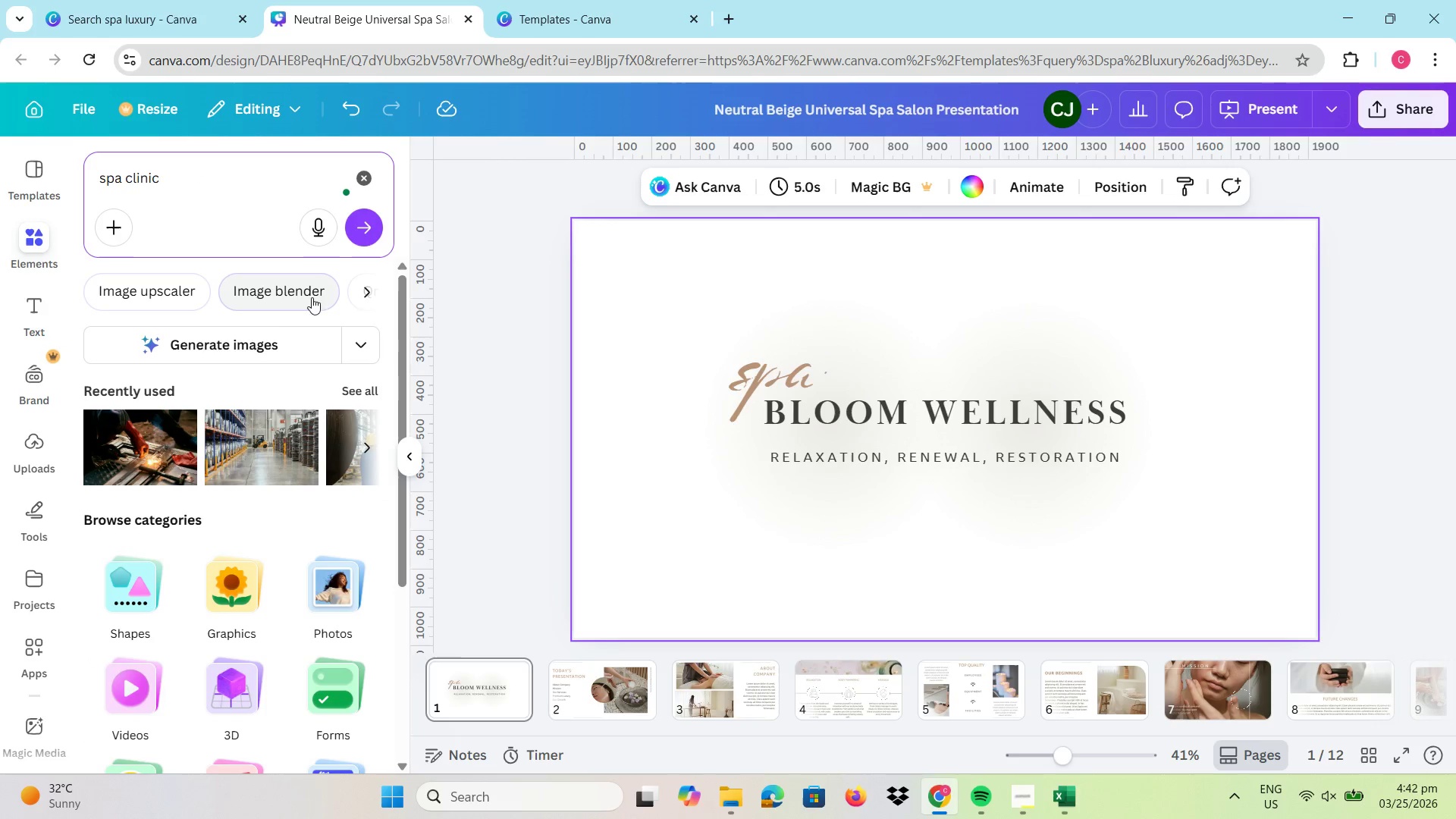 
left_click([372, 296])
 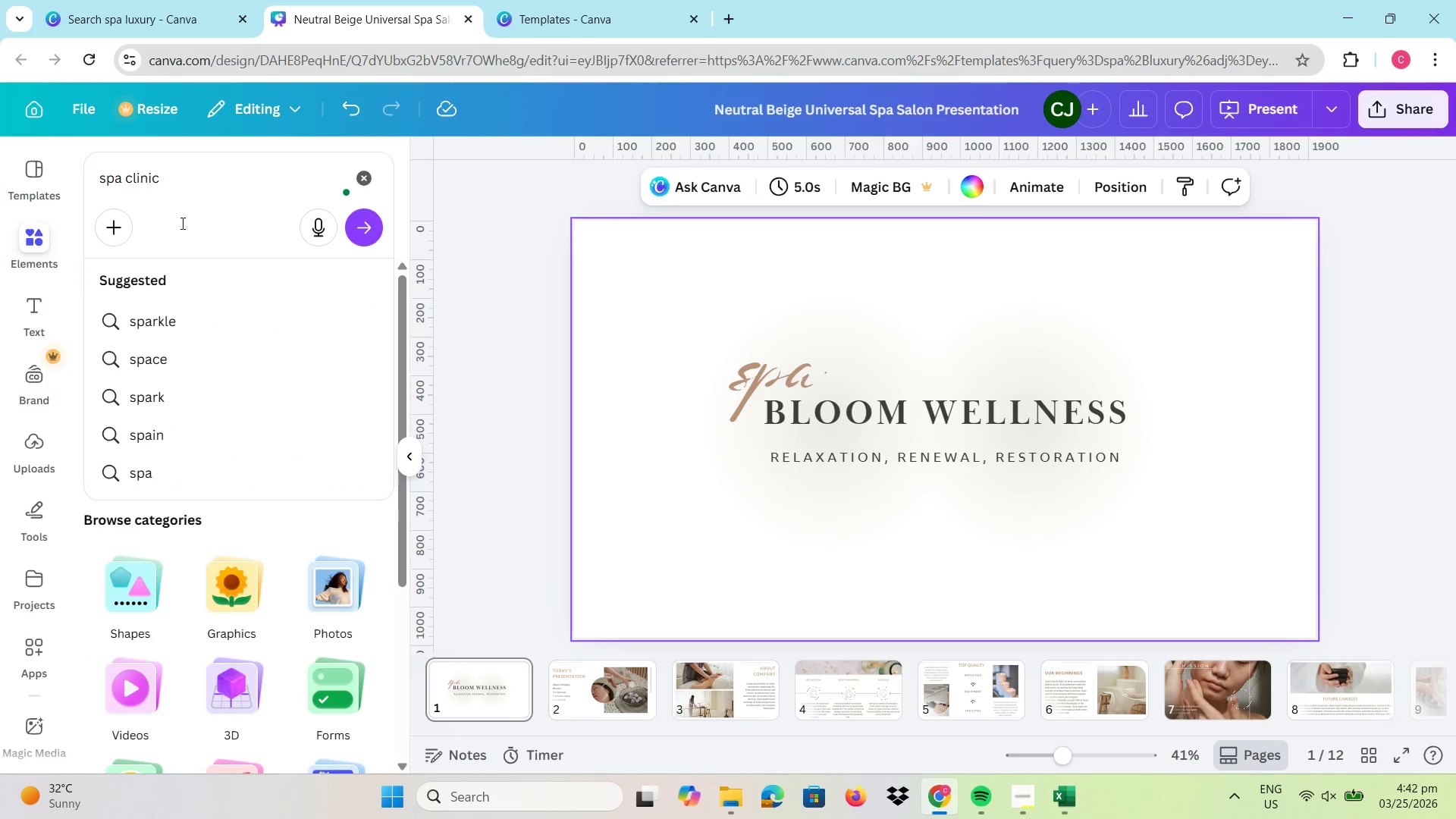 
left_click([172, 184])
 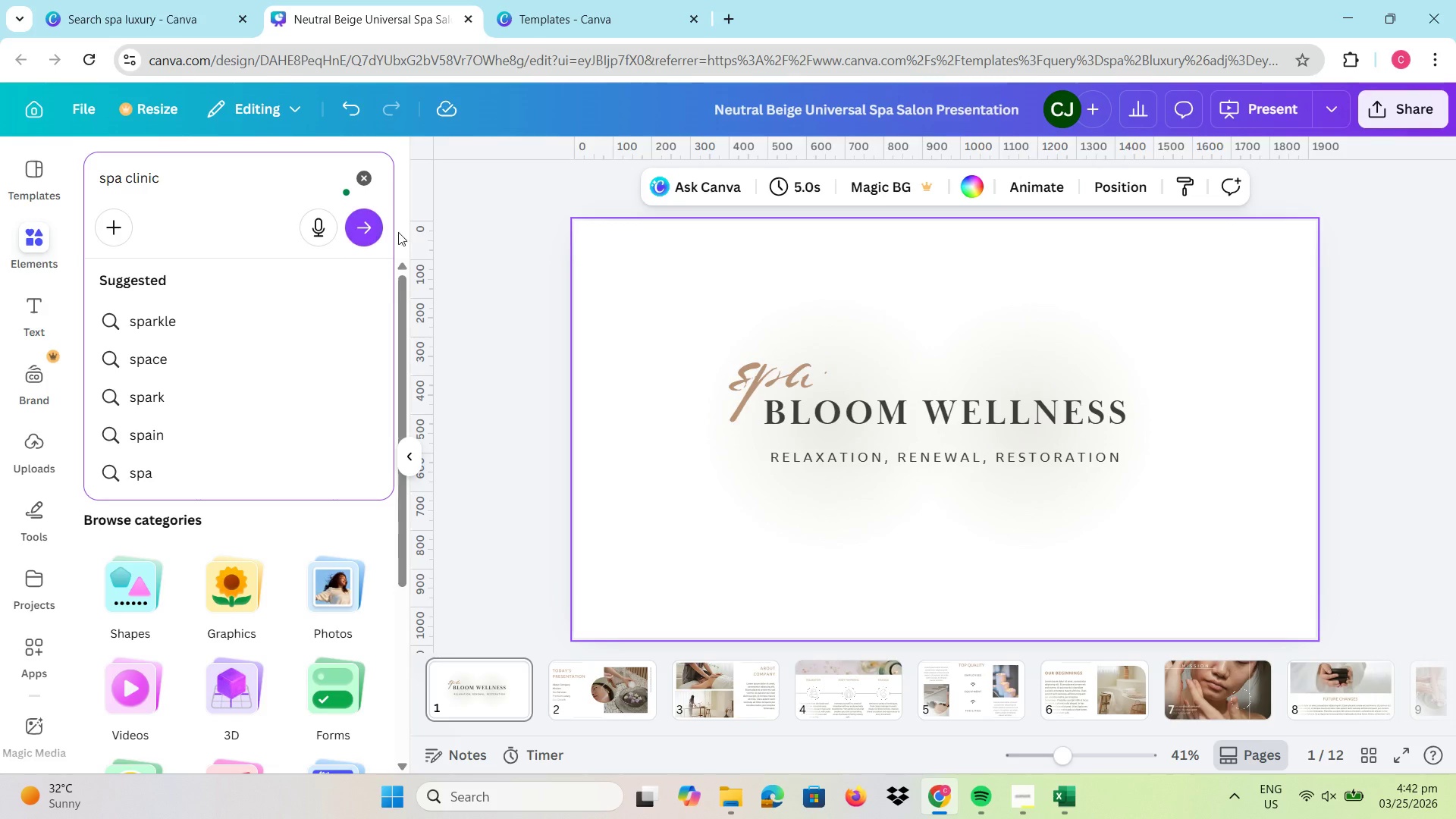 
left_click_drag(start_coordinate=[373, 231], to_coordinate=[369, 231])
 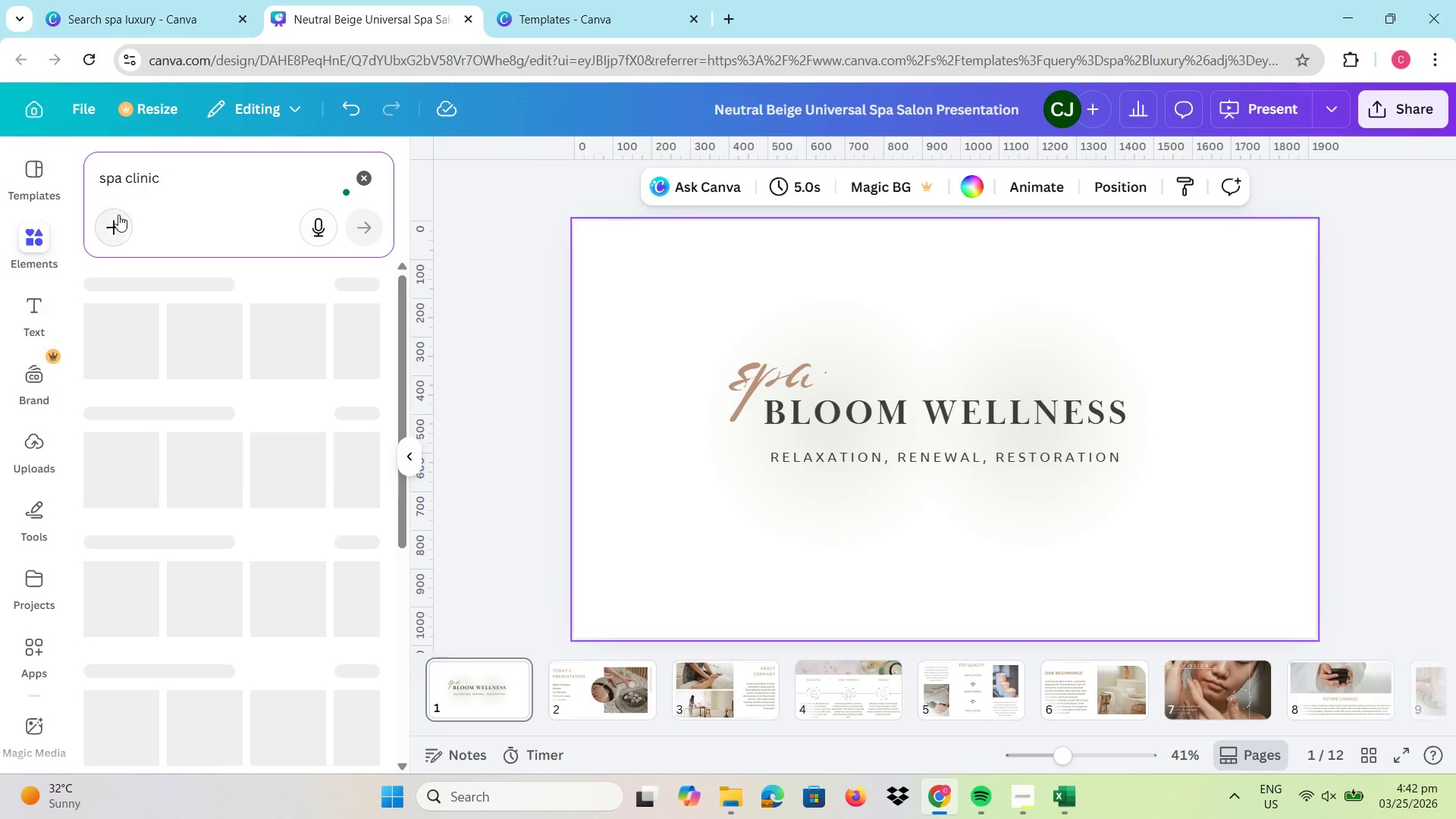 
mouse_move([346, 209])
 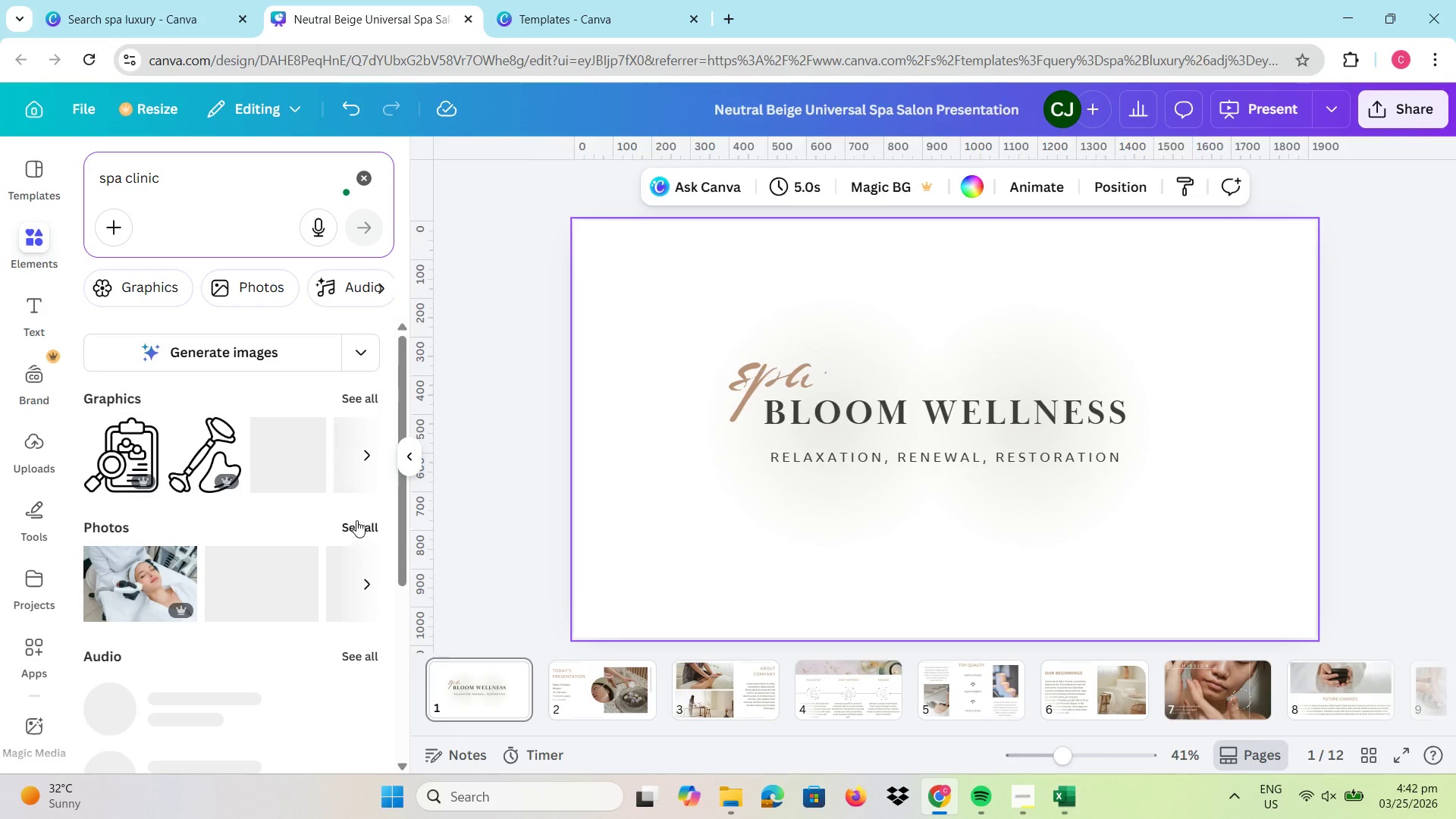 
left_click([205, 180])
 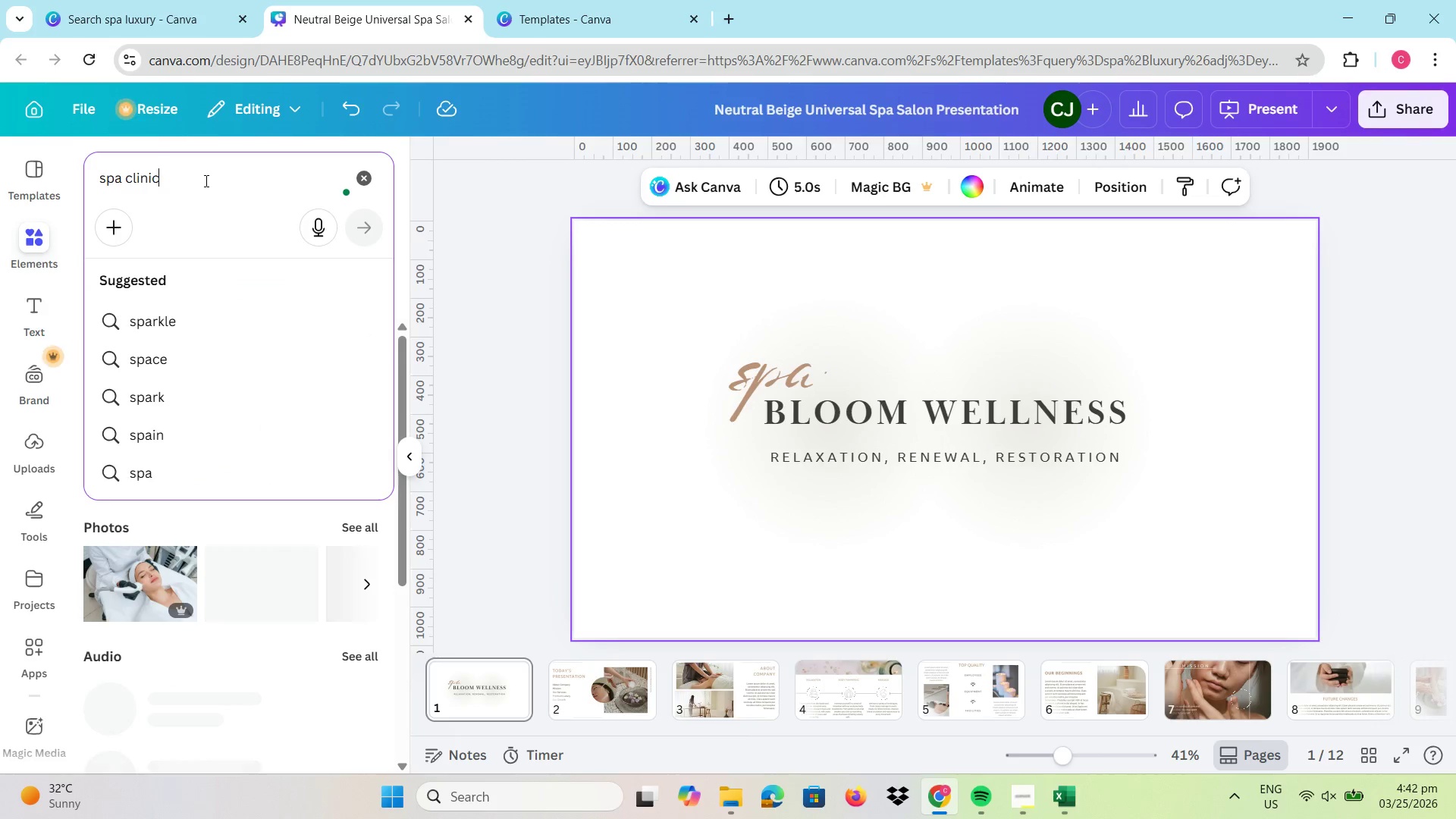 
type( w)
key(Backspace)
type(aesthetic)
 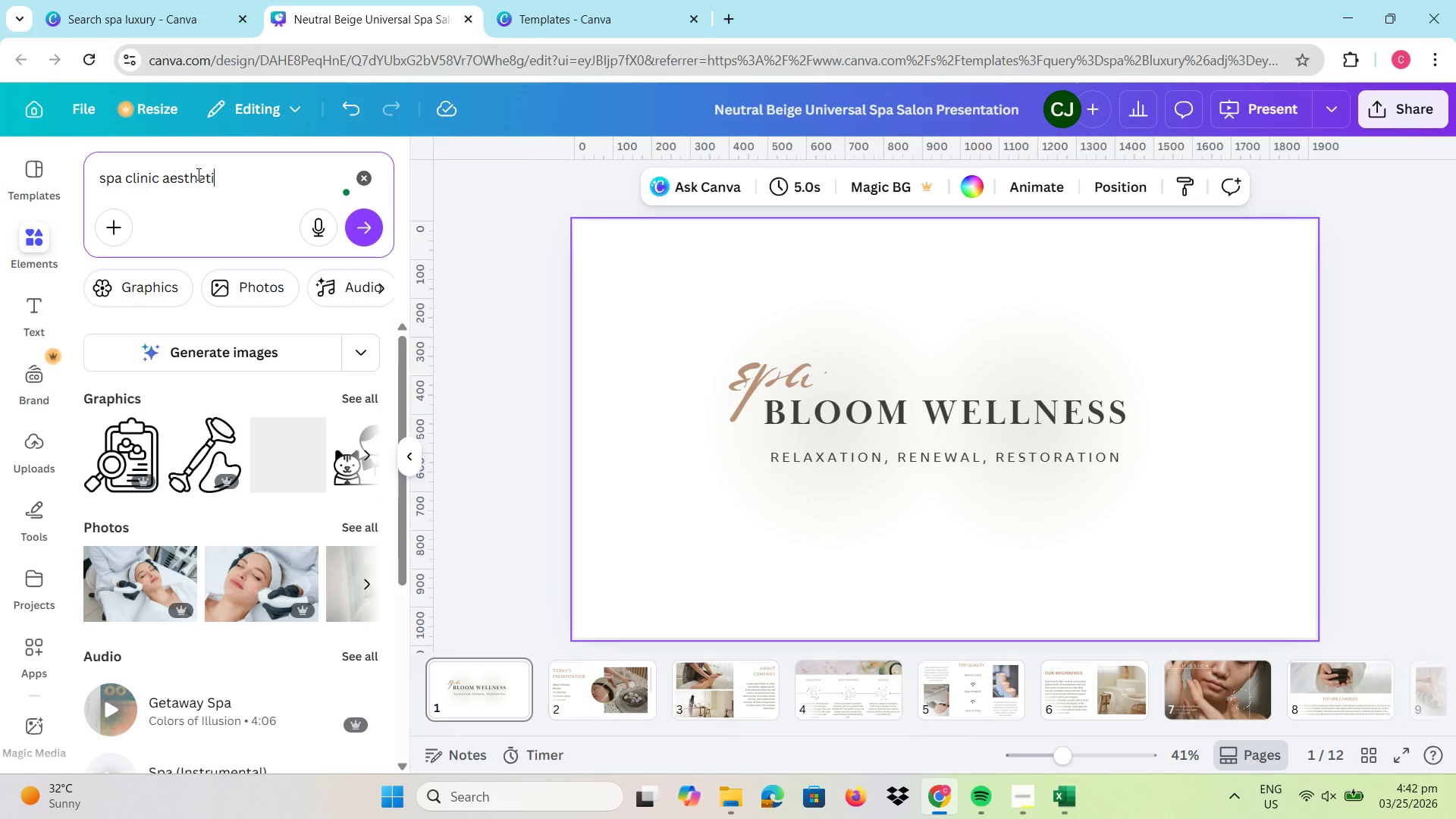 
key(Enter)
 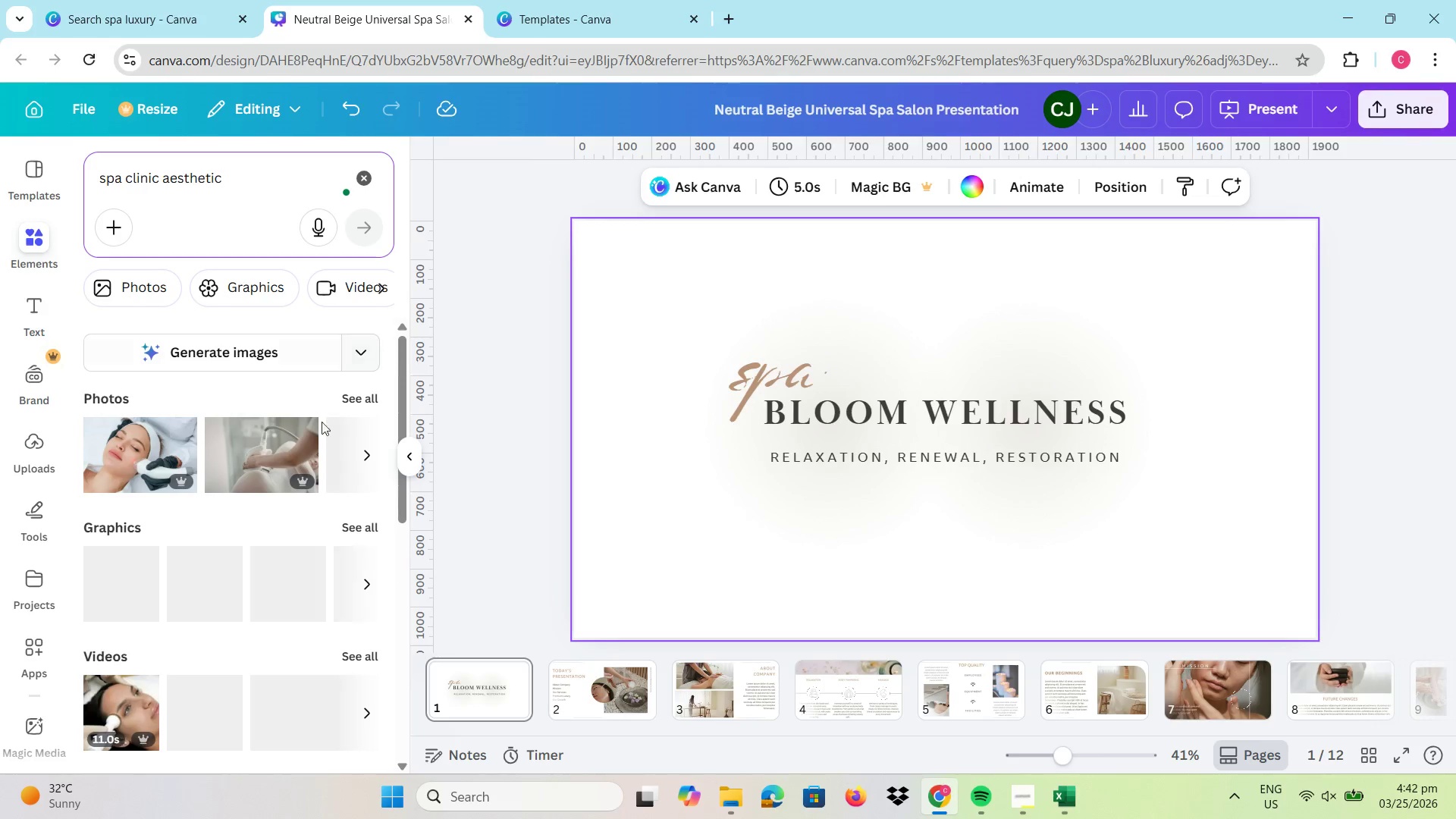 
left_click([346, 397])
 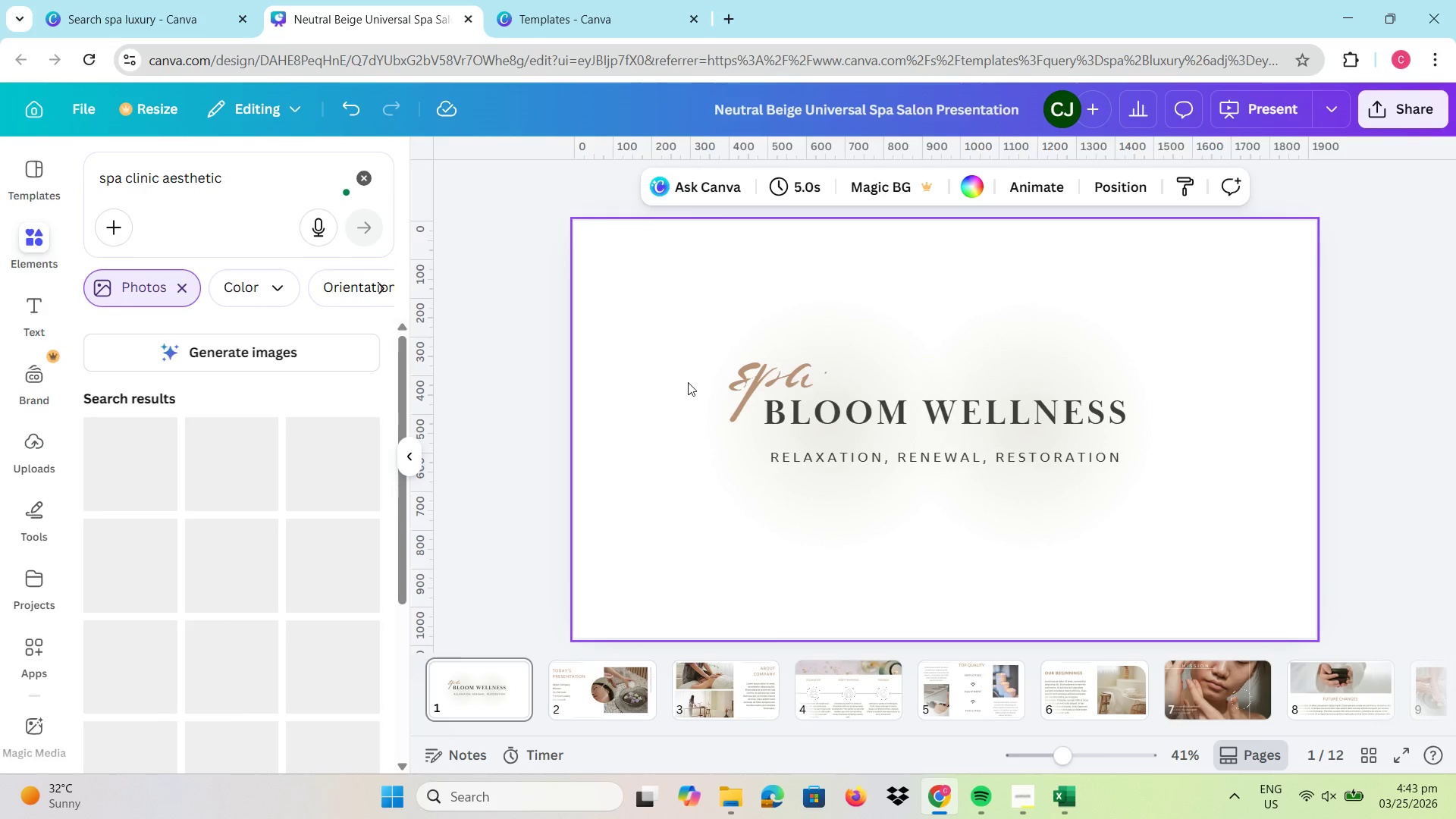 
left_click([766, 366])
 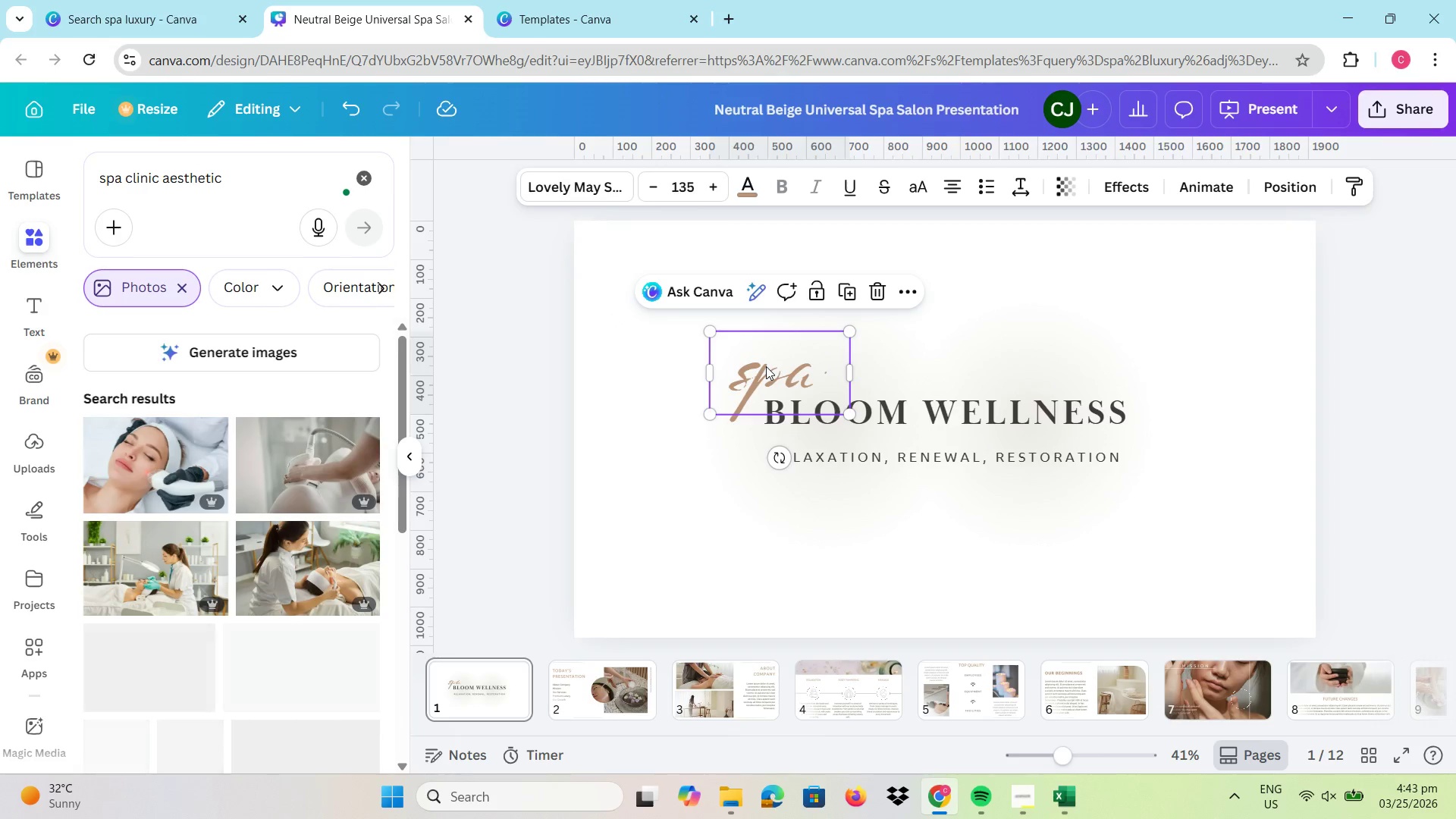 
double_click([766, 366])
 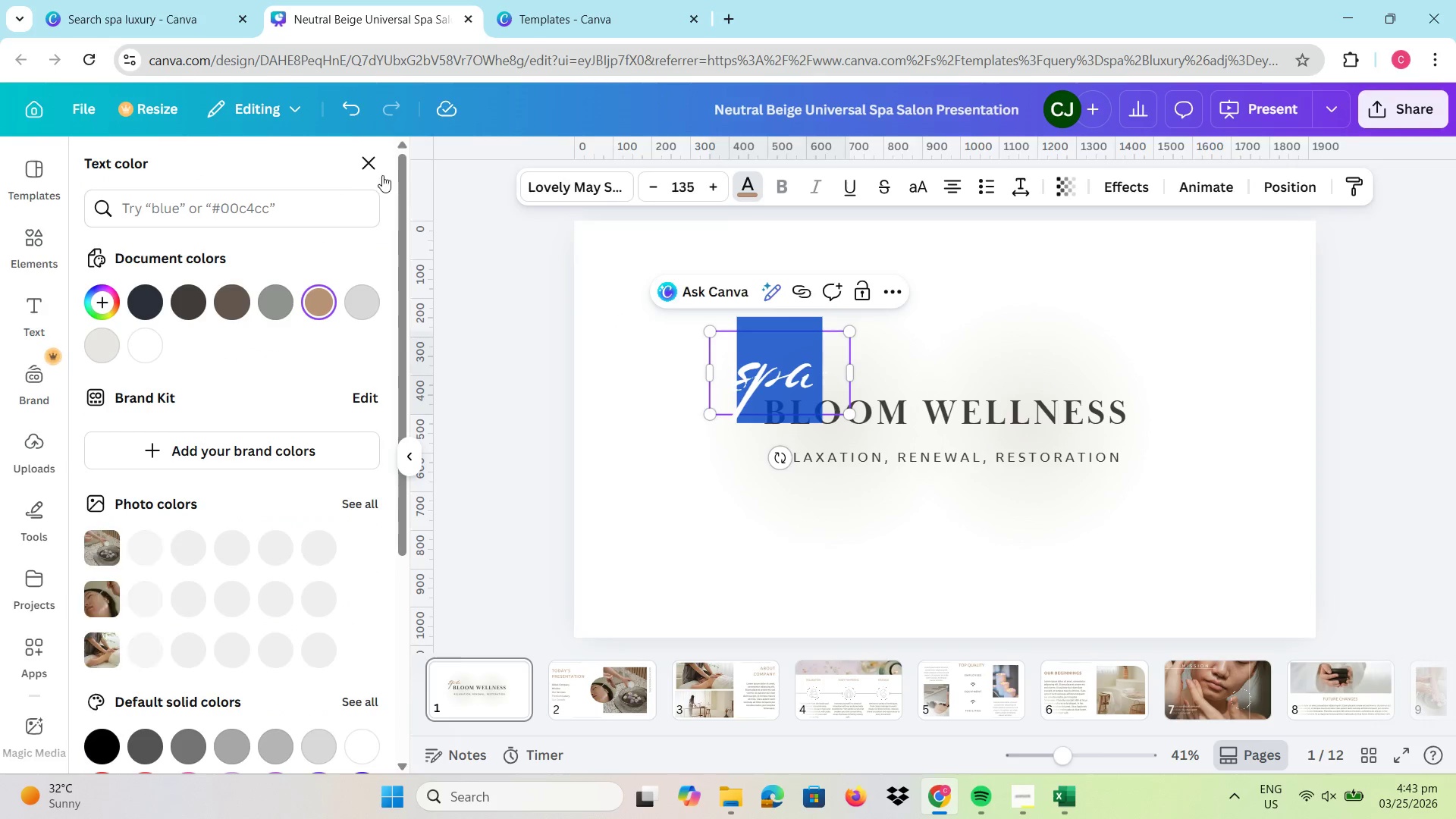 
left_click([180, 212])
 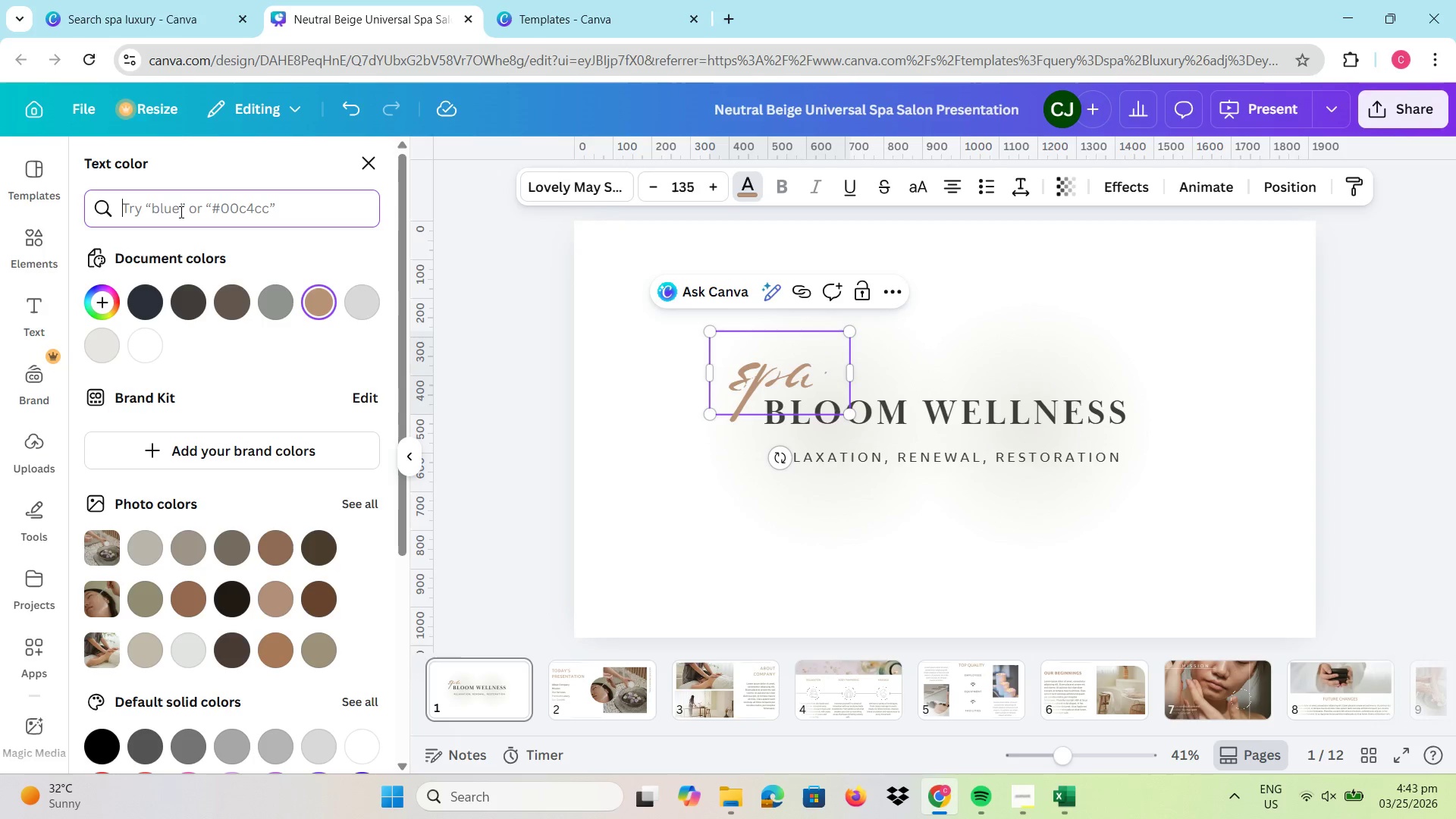 
hold_key(key=ShiftLeft, duration=1.5)
 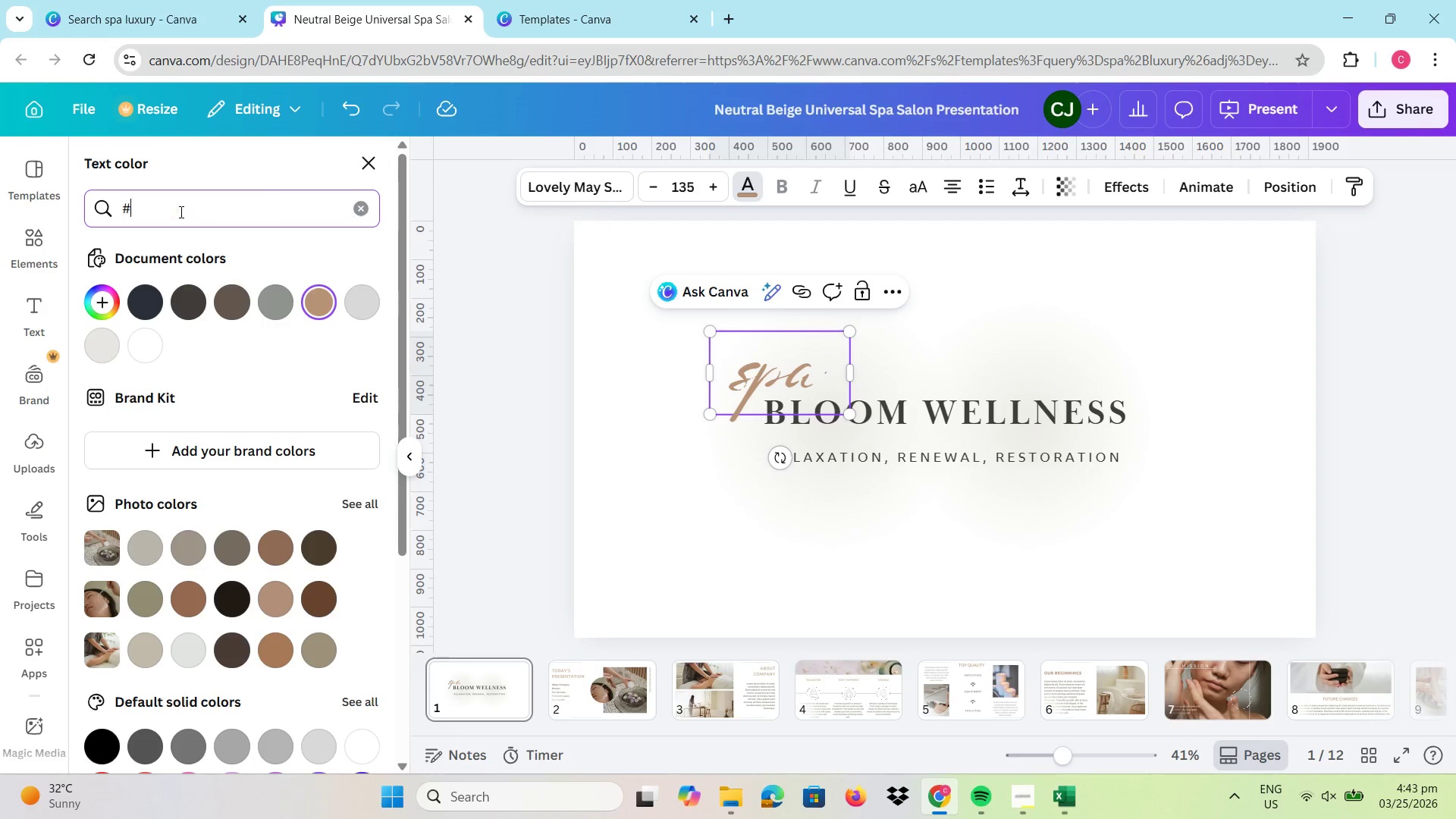 
type(#9caf88)
 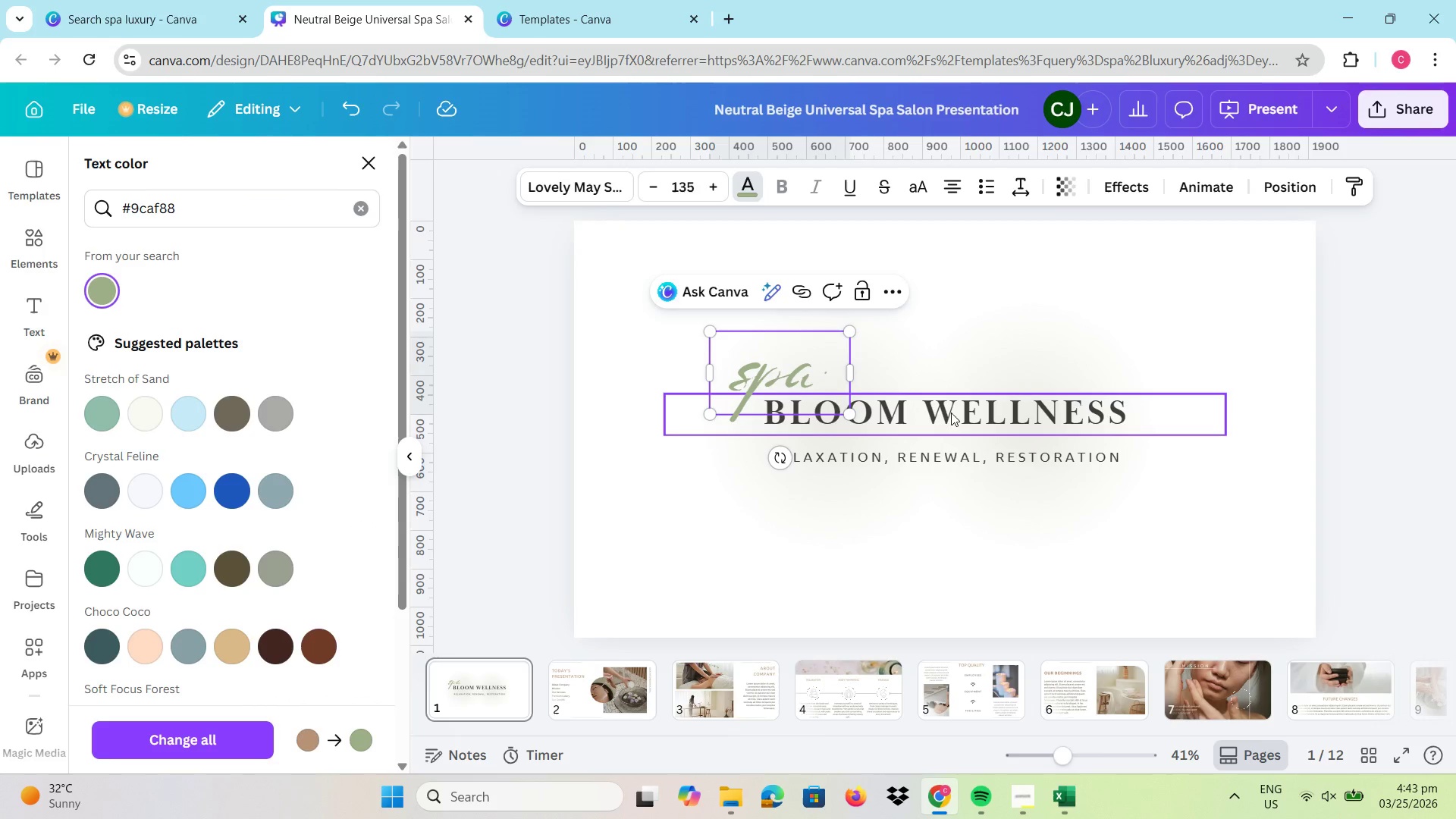 
left_click([1025, 810])